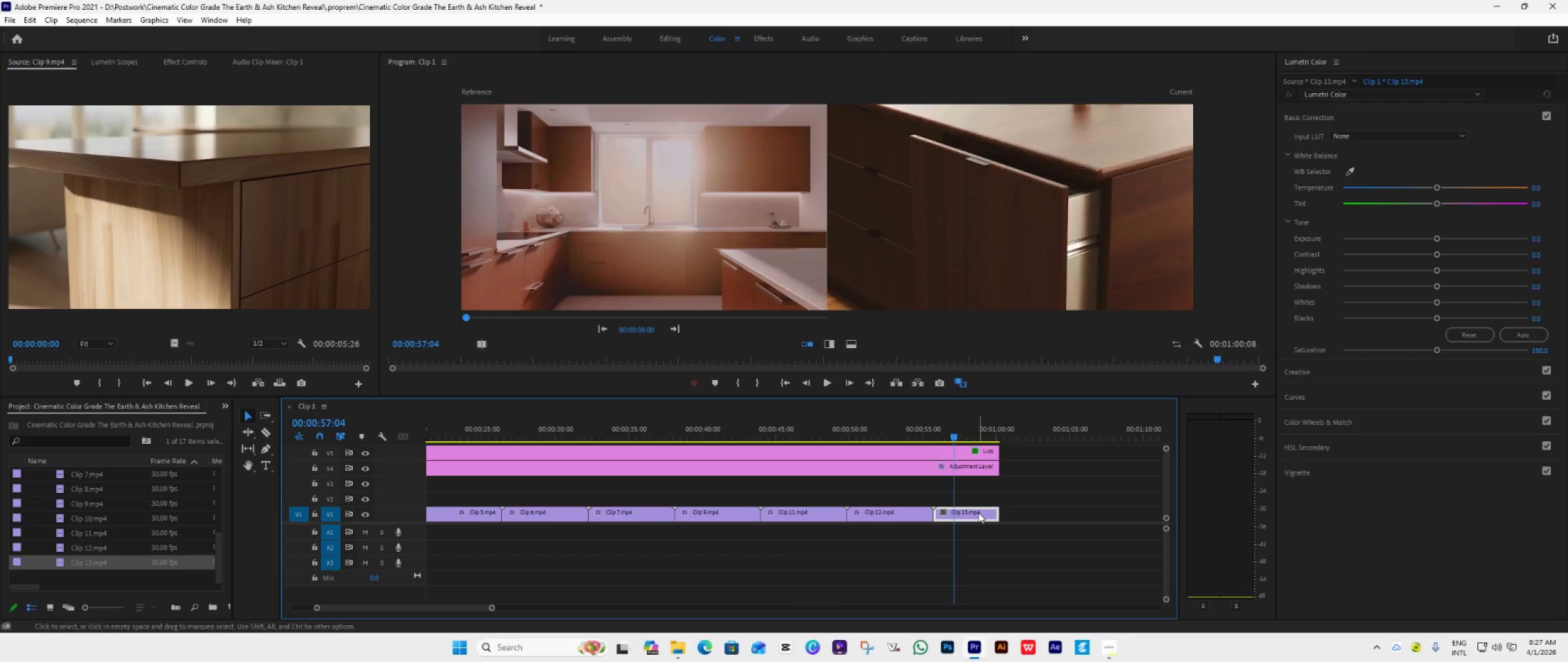 
right_click([978, 512])
 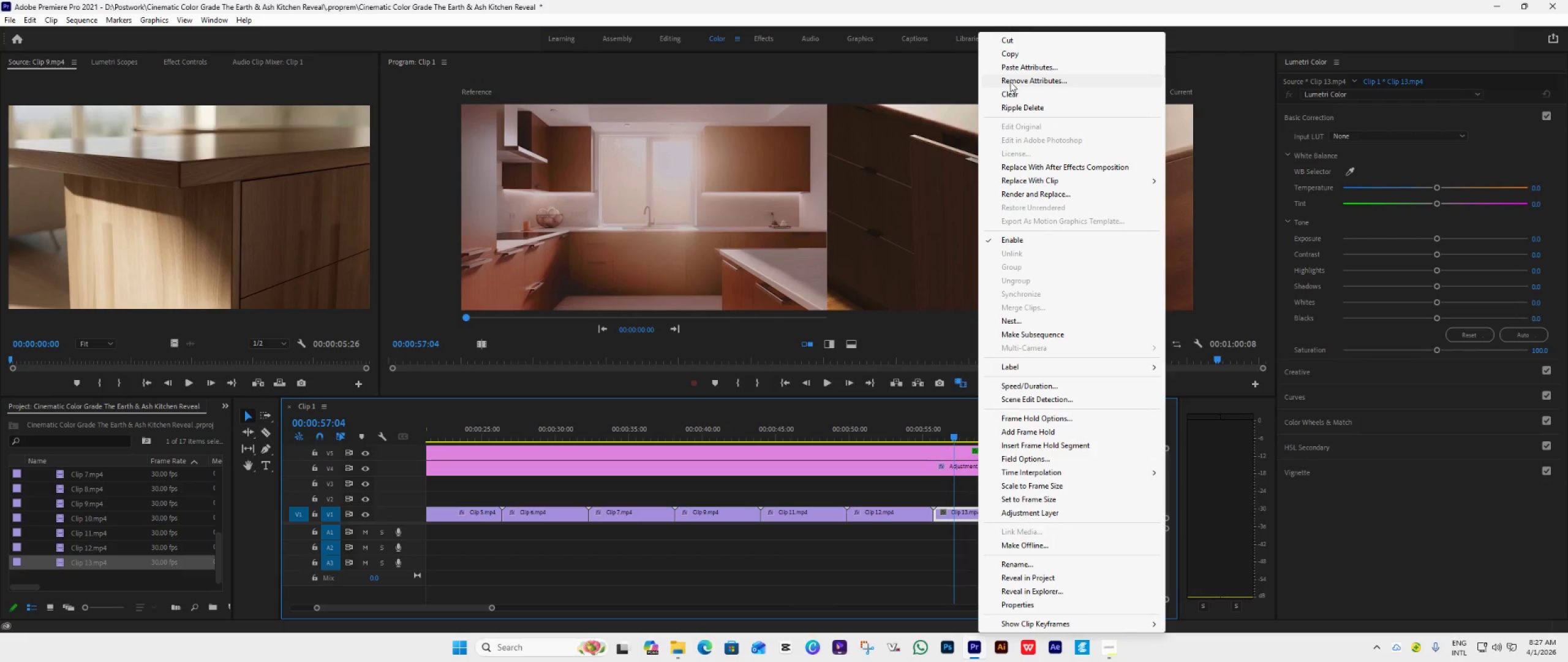 
double_click([1023, 68])
 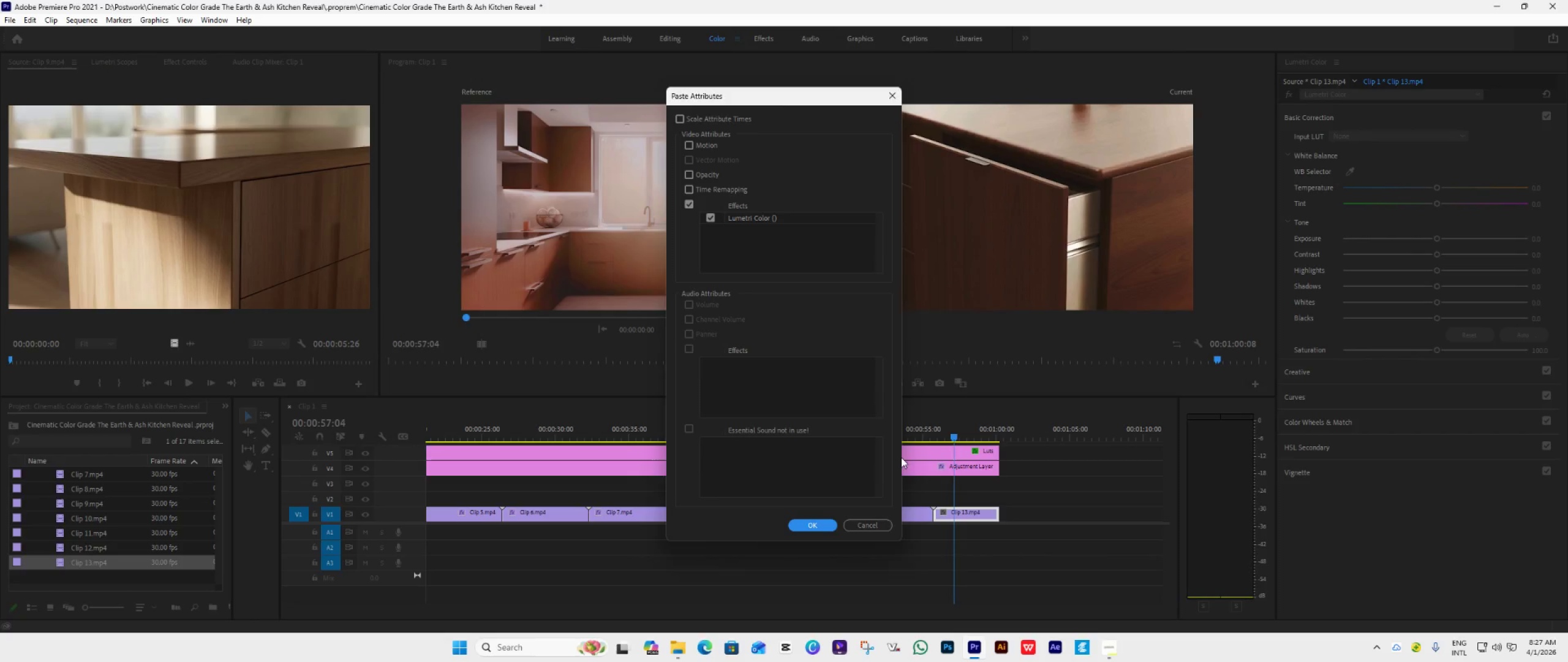 
left_click([1023, 68])
 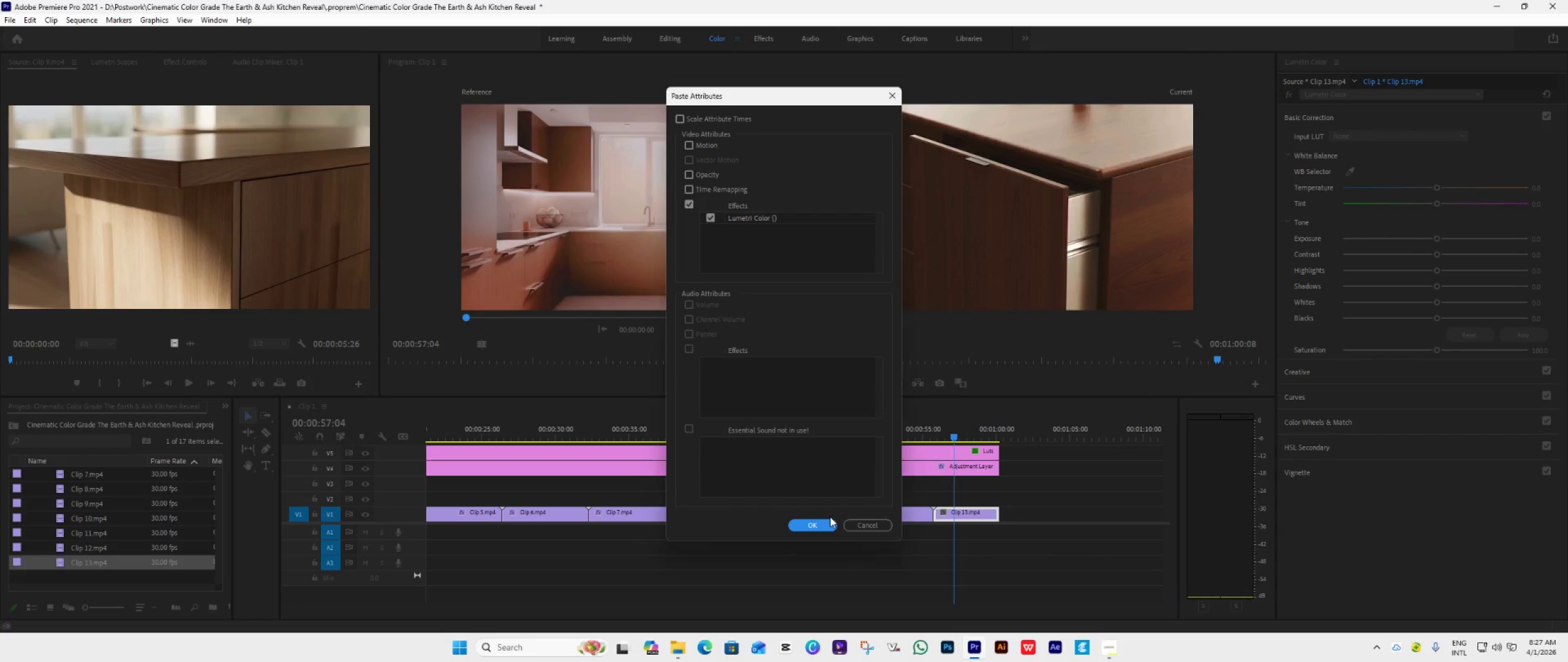 
left_click([820, 523])
 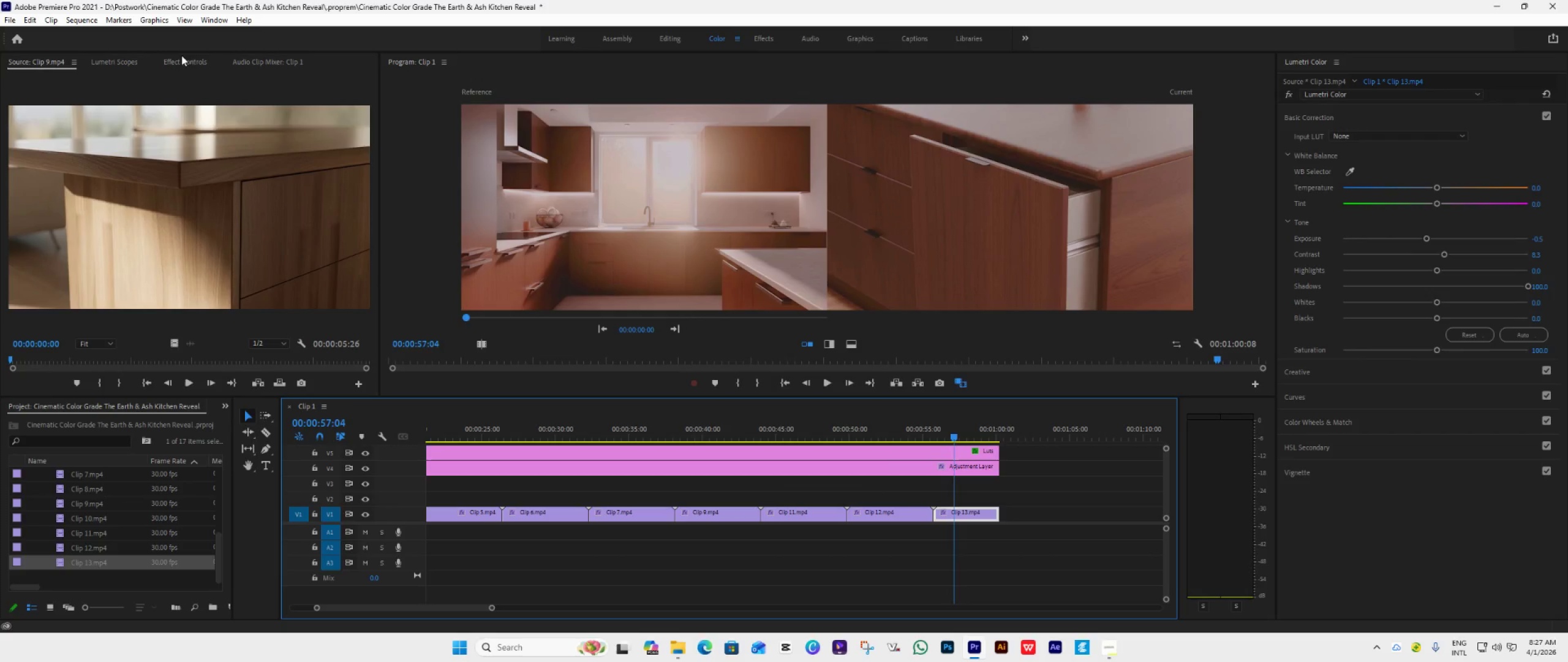 
wait(9.62)
 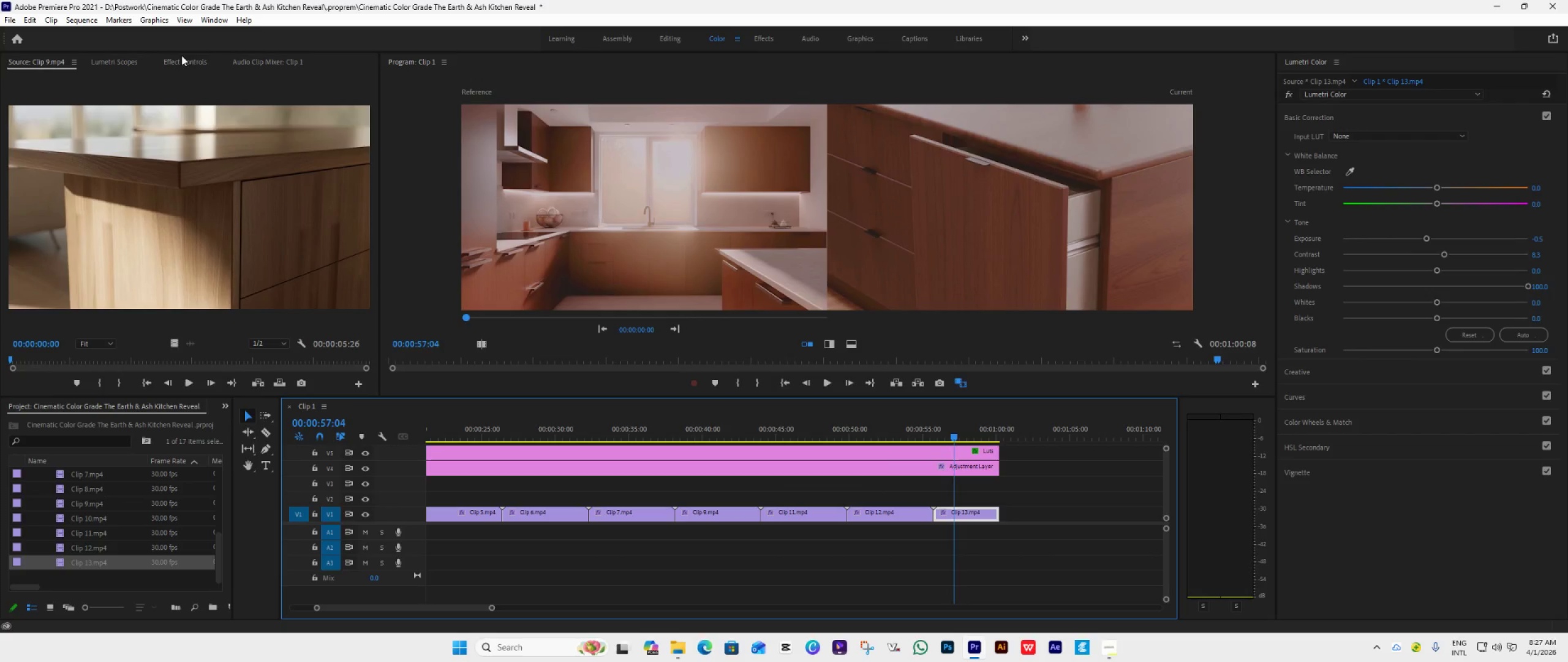 
left_click([180, 60])
 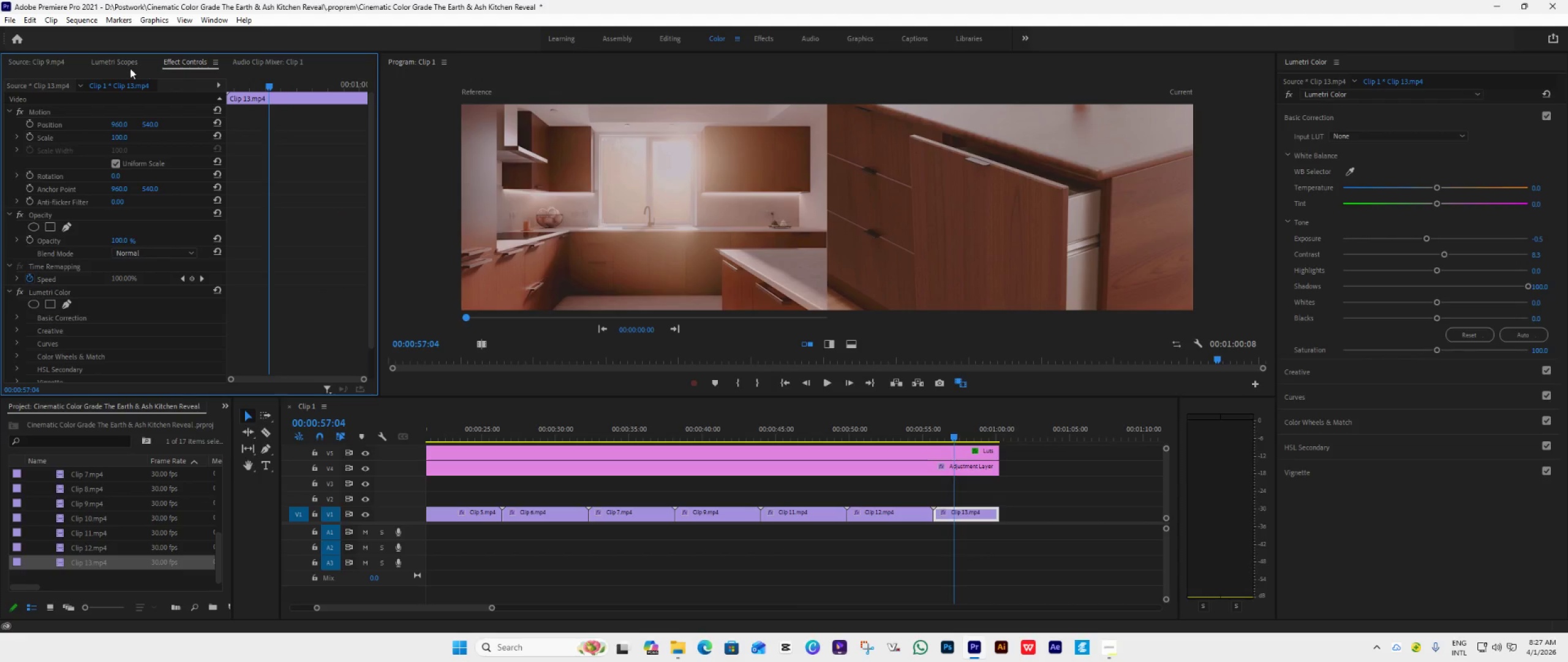 
left_click([122, 66])
 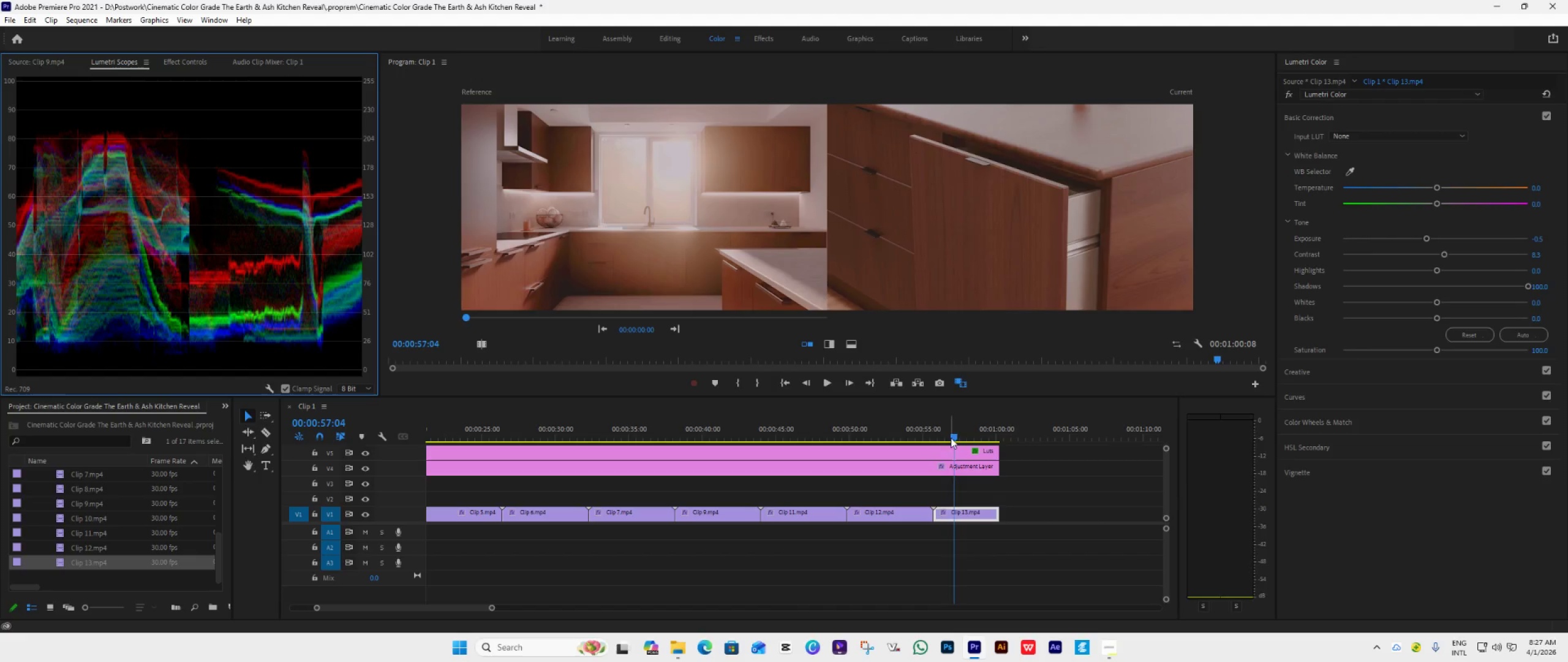 
wait(6.31)
 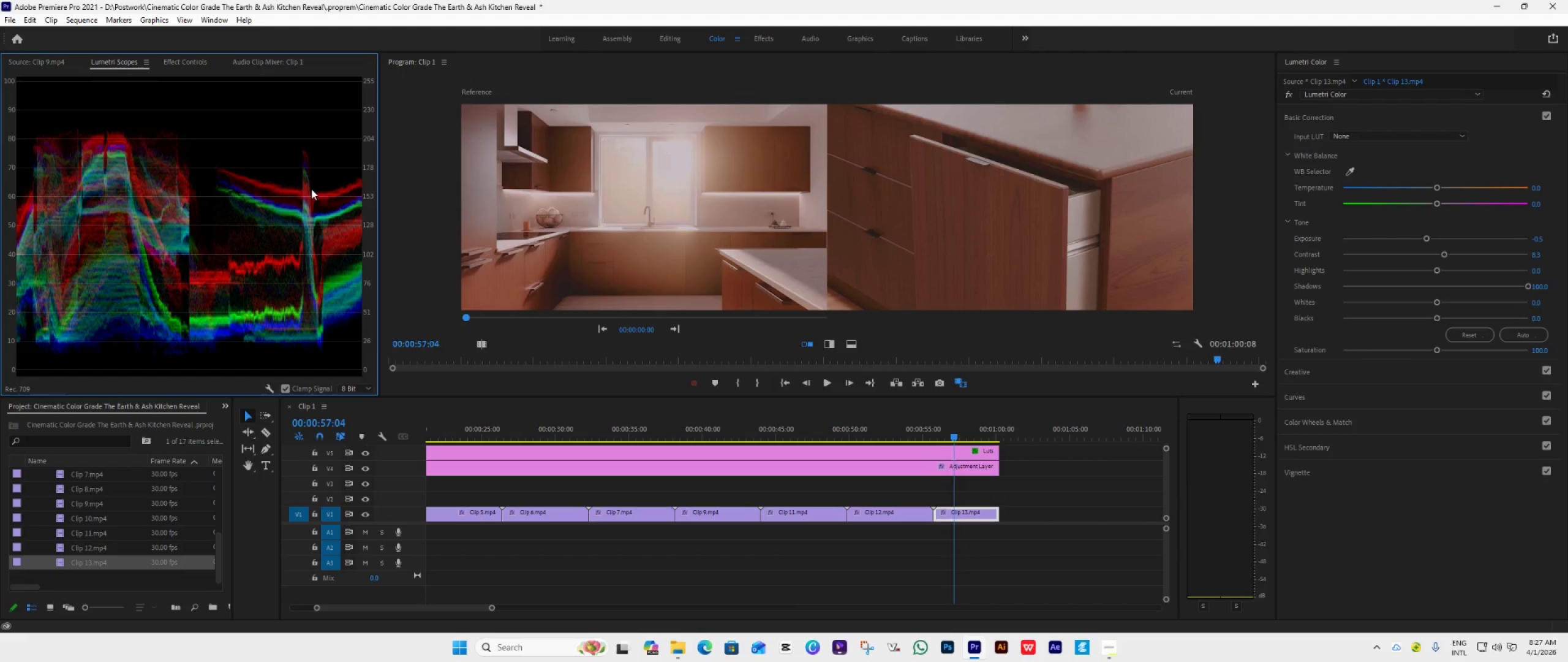 
left_click([780, 382])
 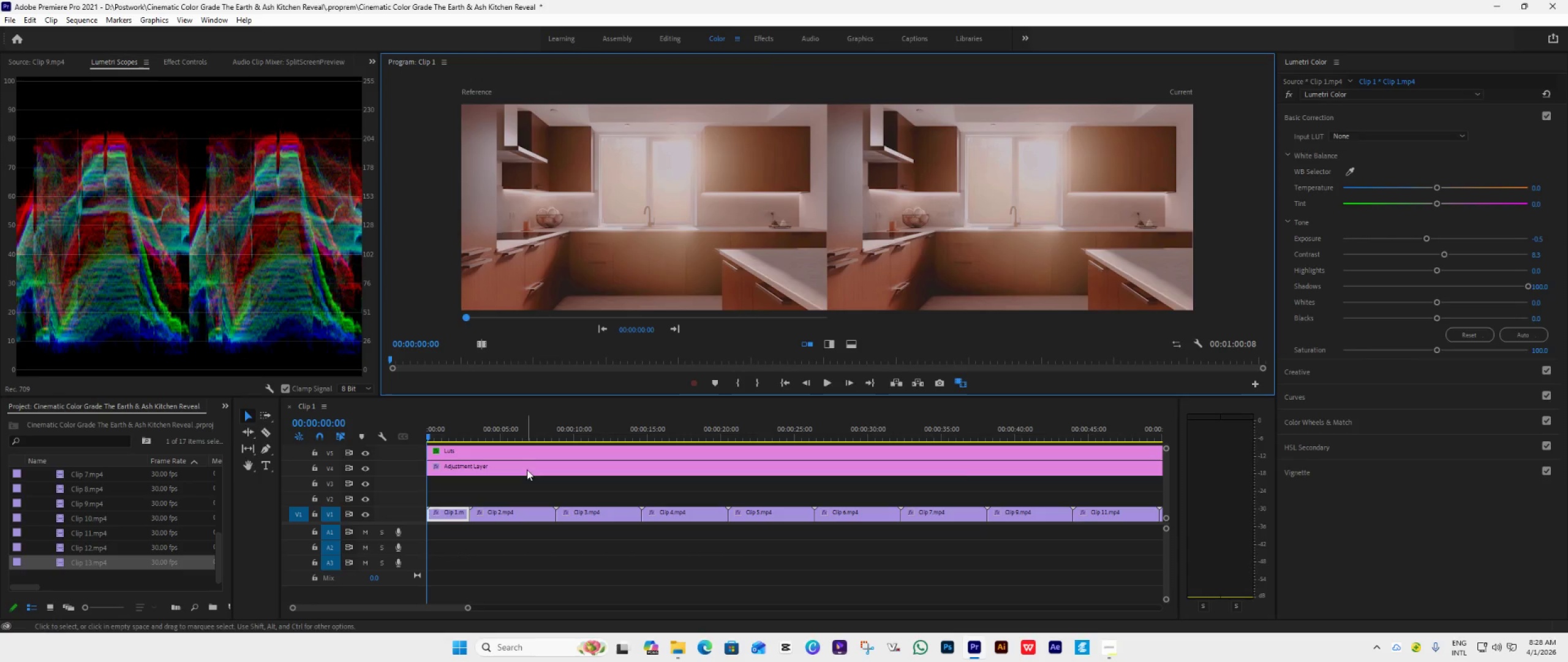 
left_click([516, 438])
 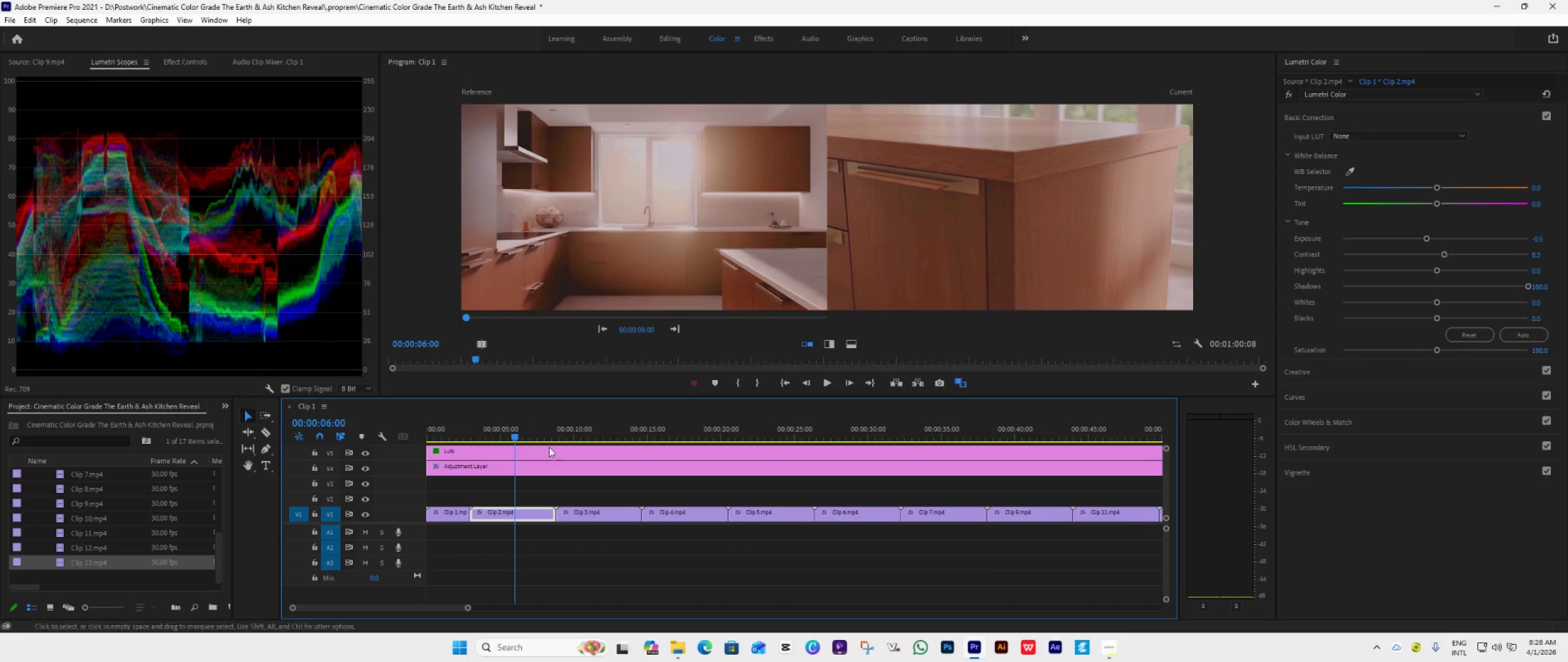 
left_click([597, 434])
 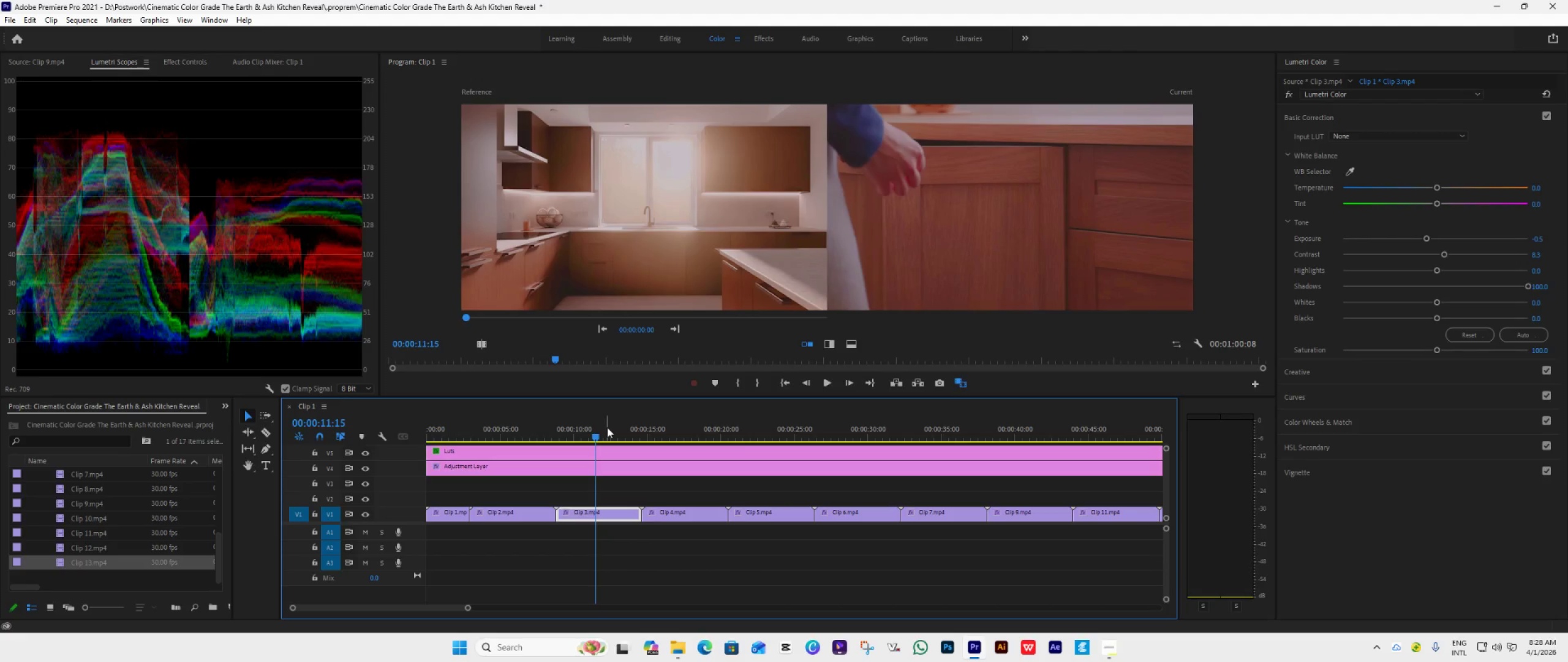 
wait(7.45)
 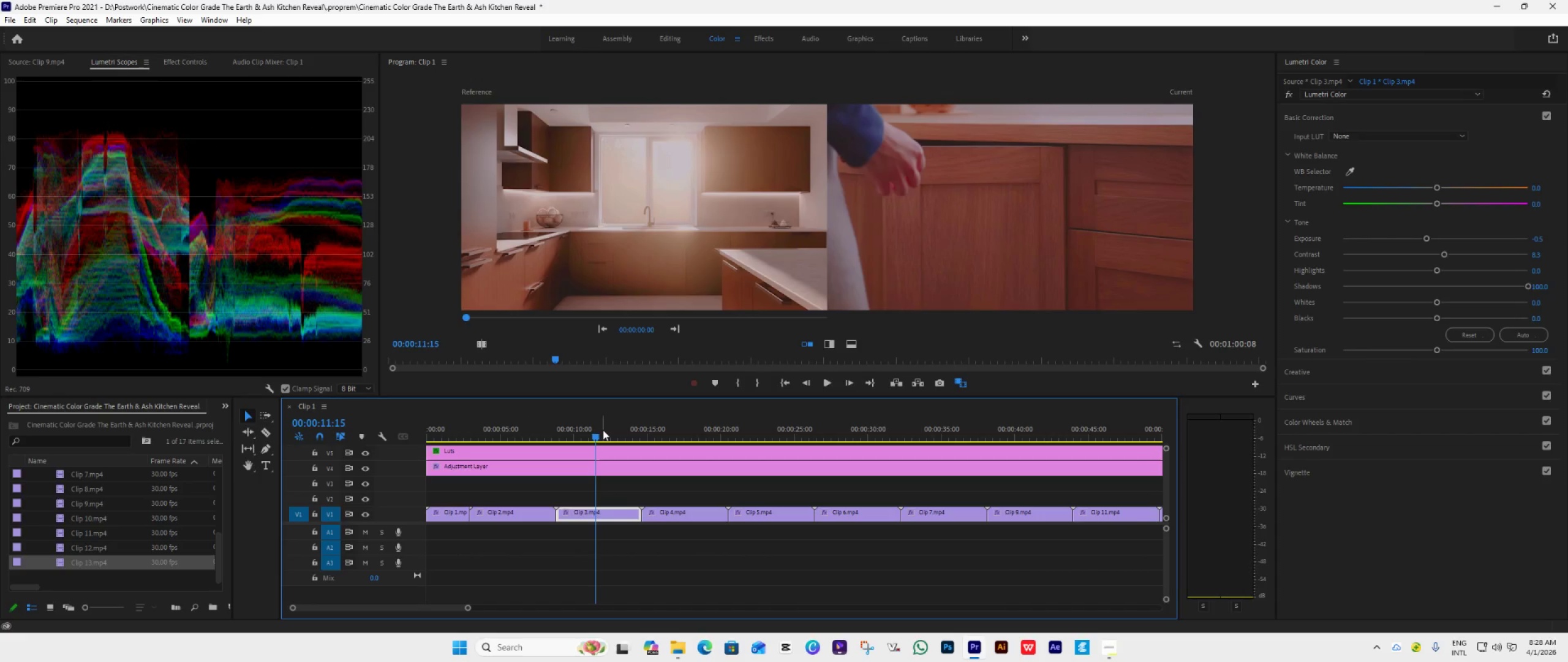 
left_click([684, 436])
 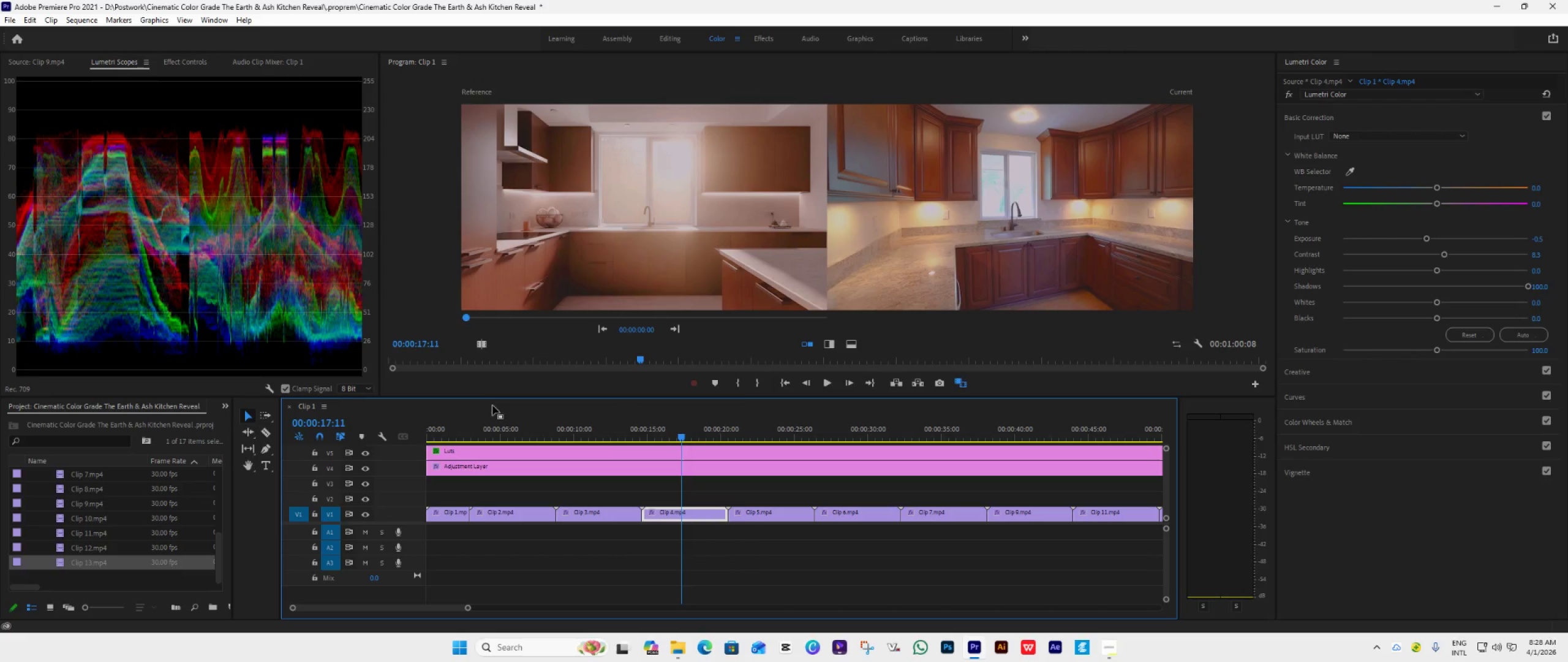 
left_click([769, 443])
 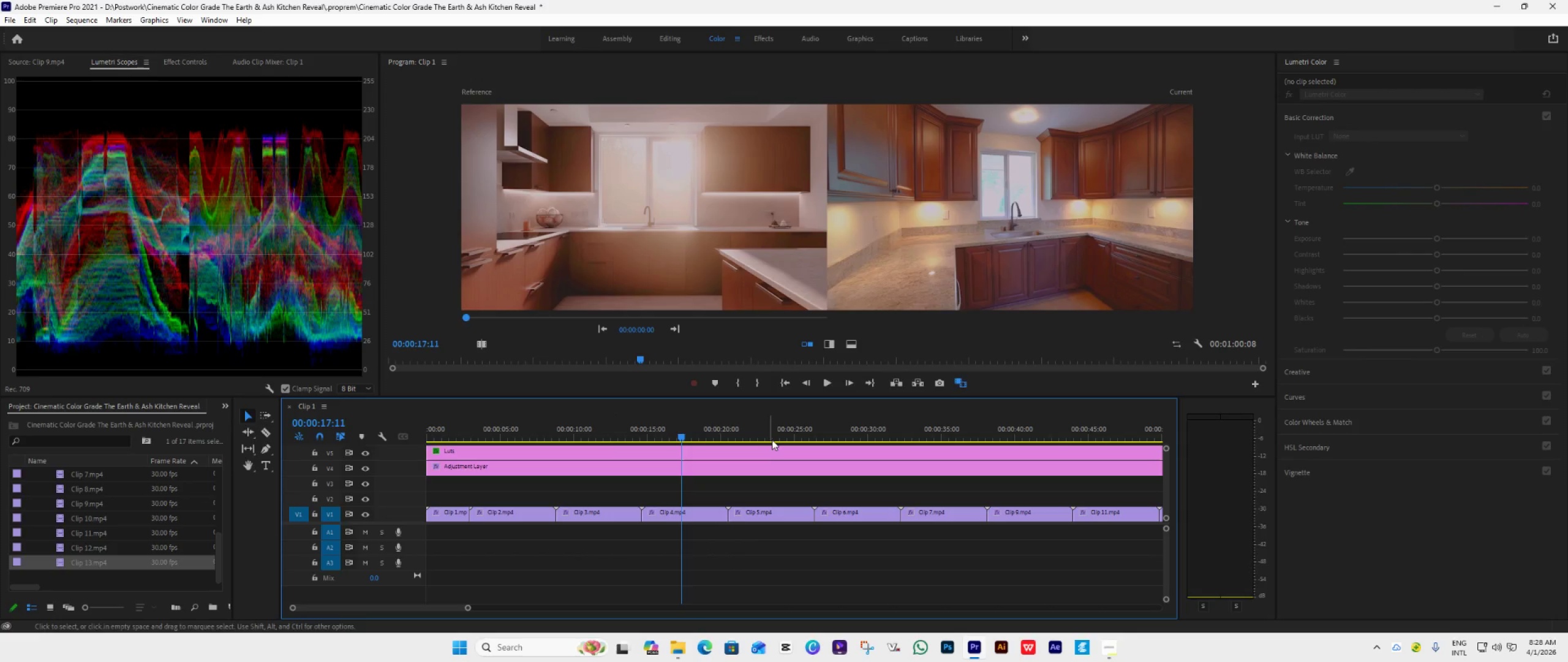 
left_click([772, 438])
 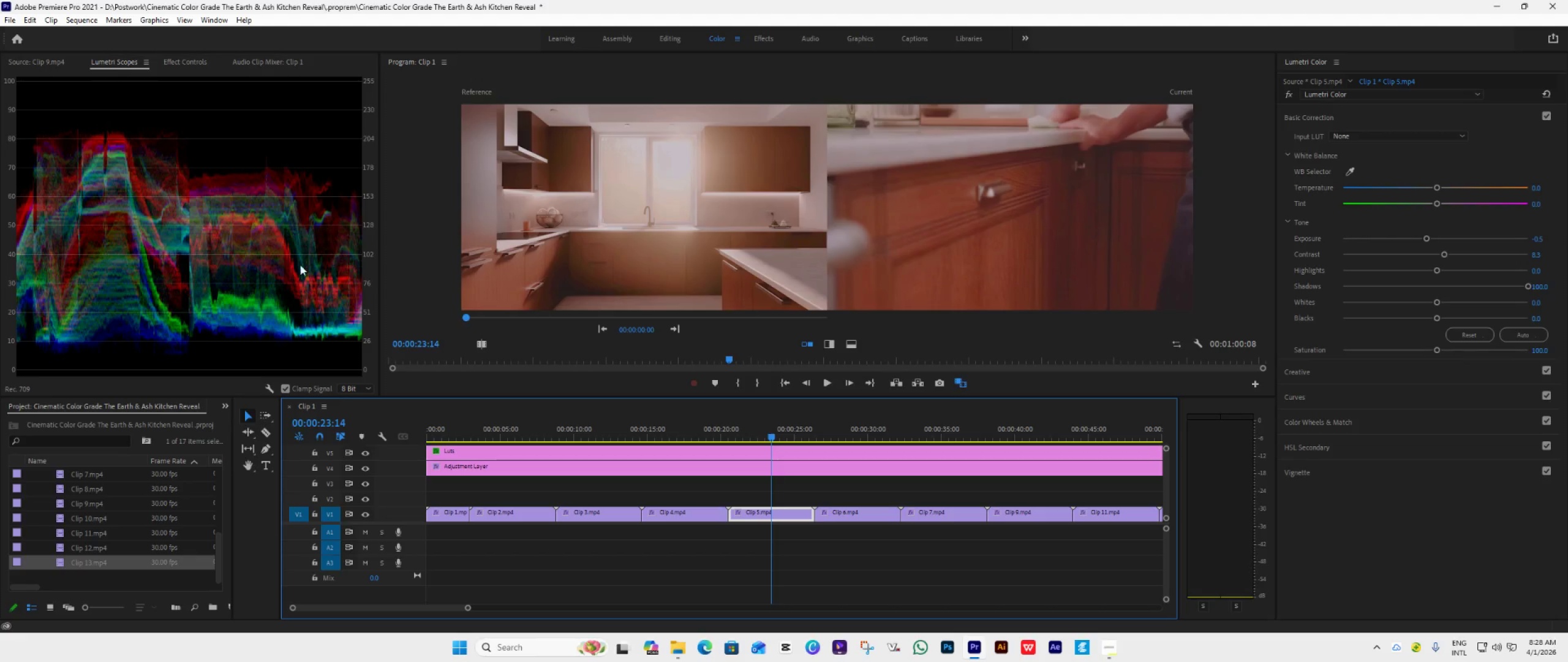 
wait(6.56)
 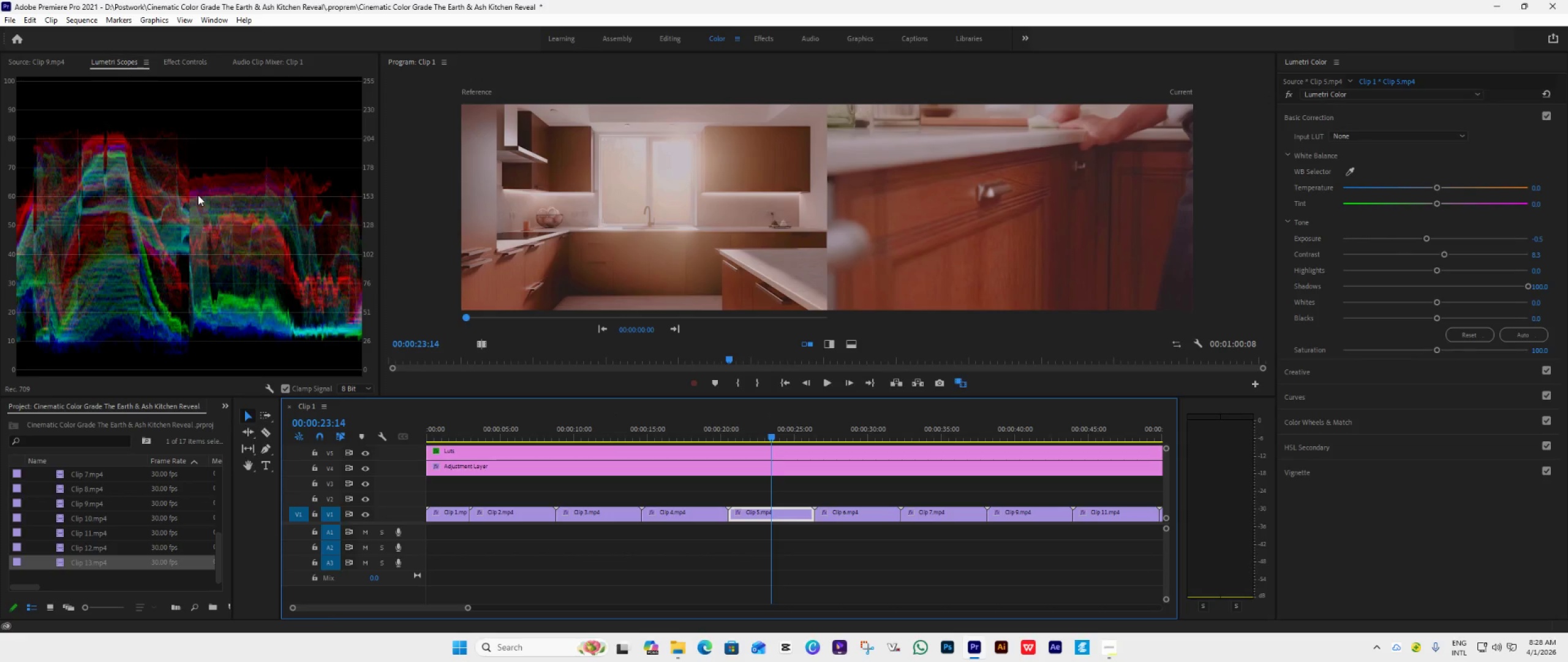 
left_click([870, 436])
 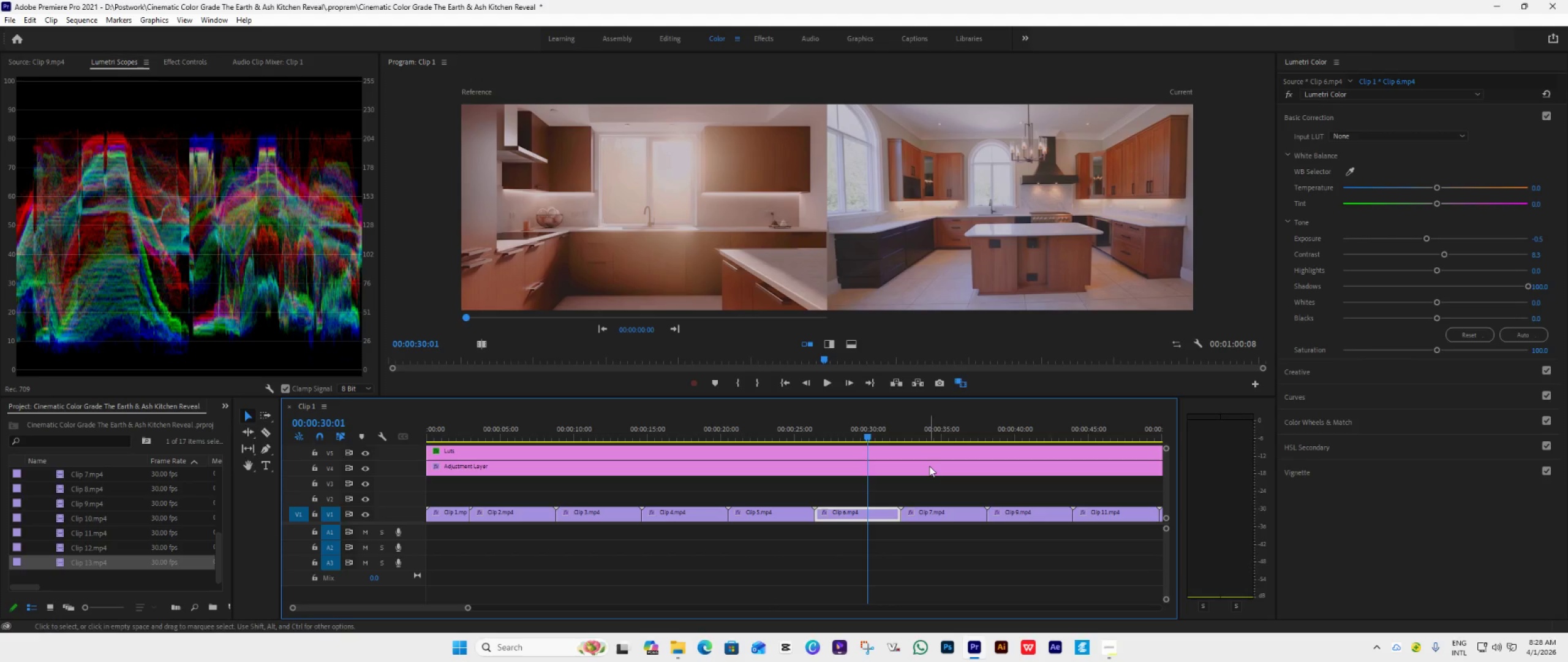 
wait(5.62)
 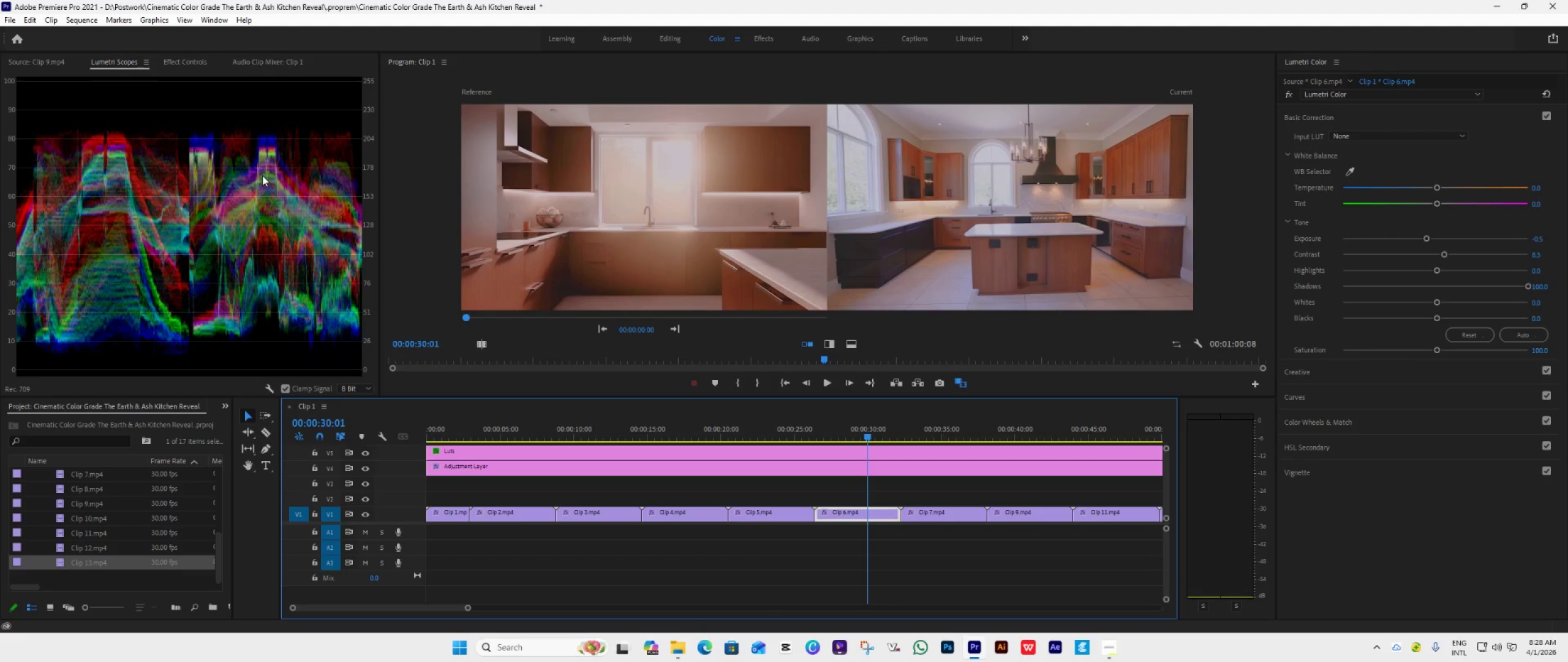 
left_click([943, 443])
 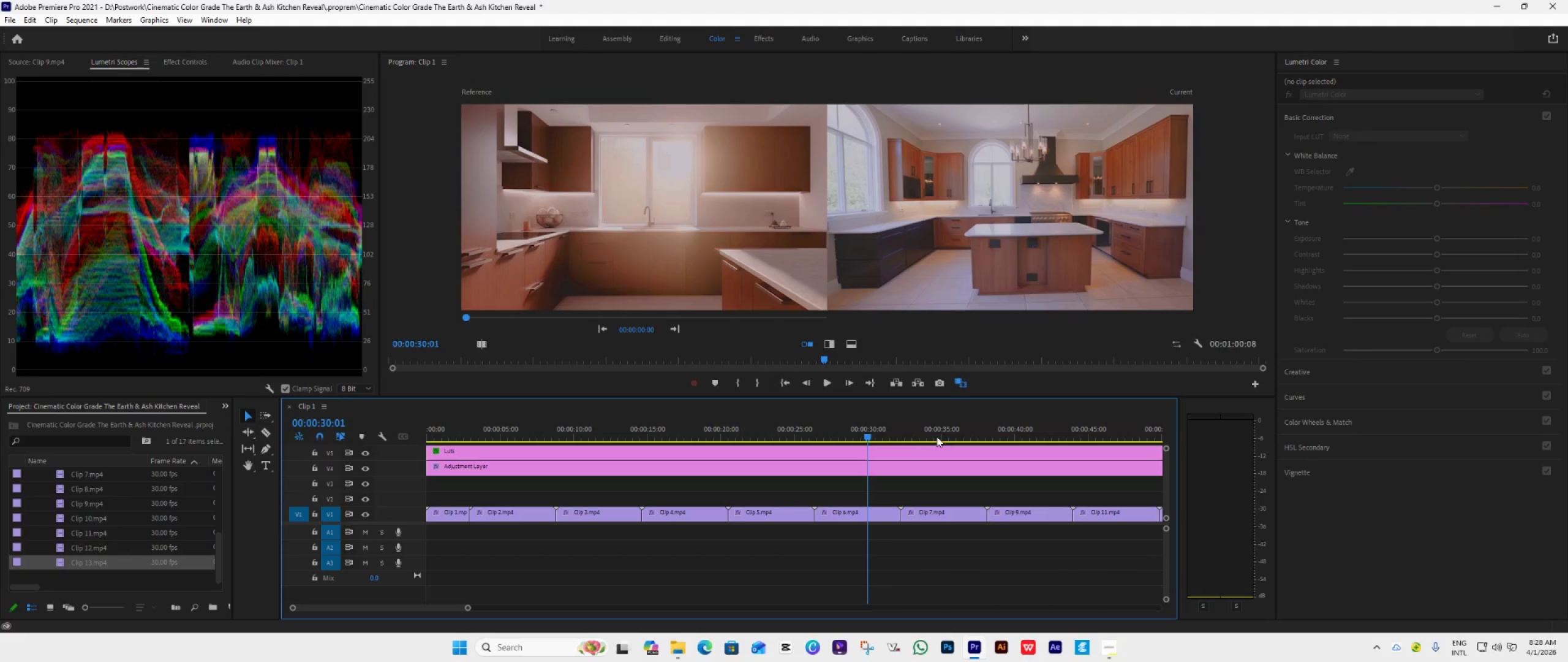 
left_click([940, 436])
 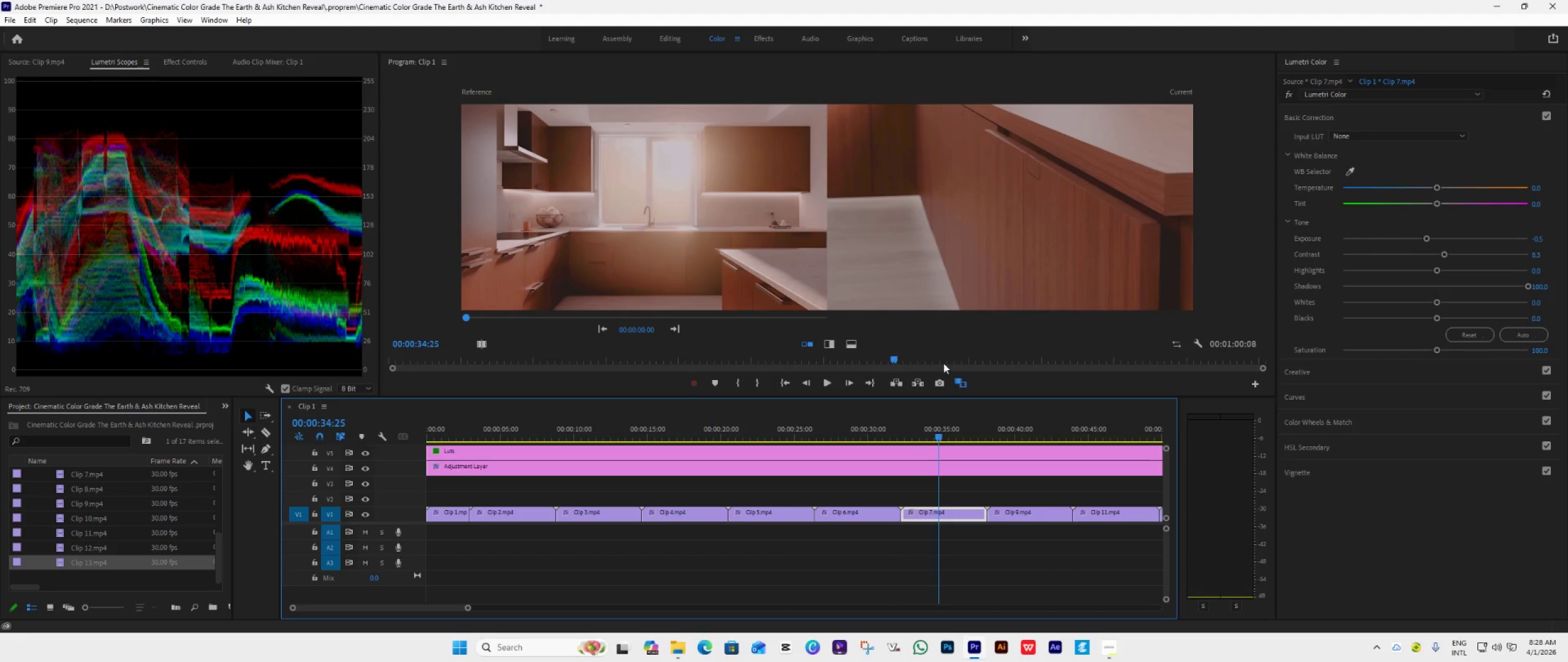 
left_click([1033, 433])
 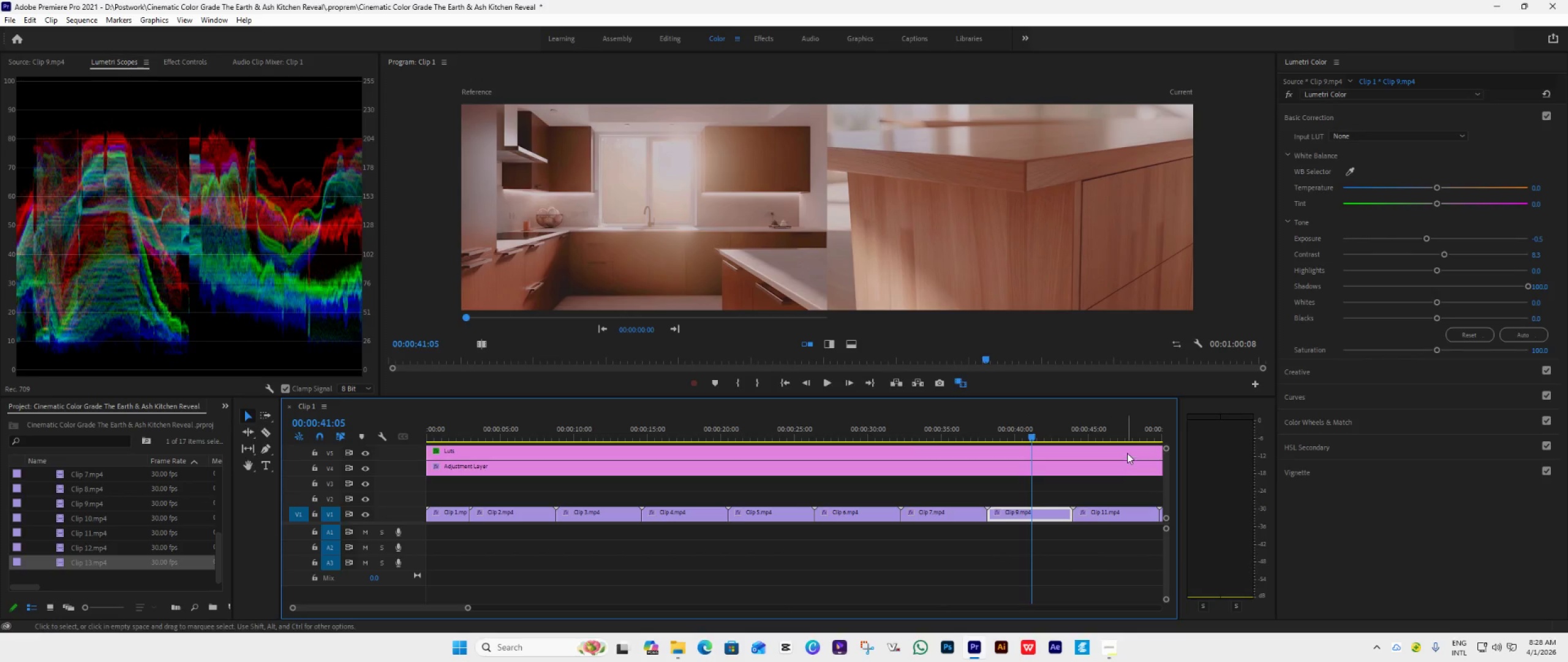 
left_click([1129, 435])
 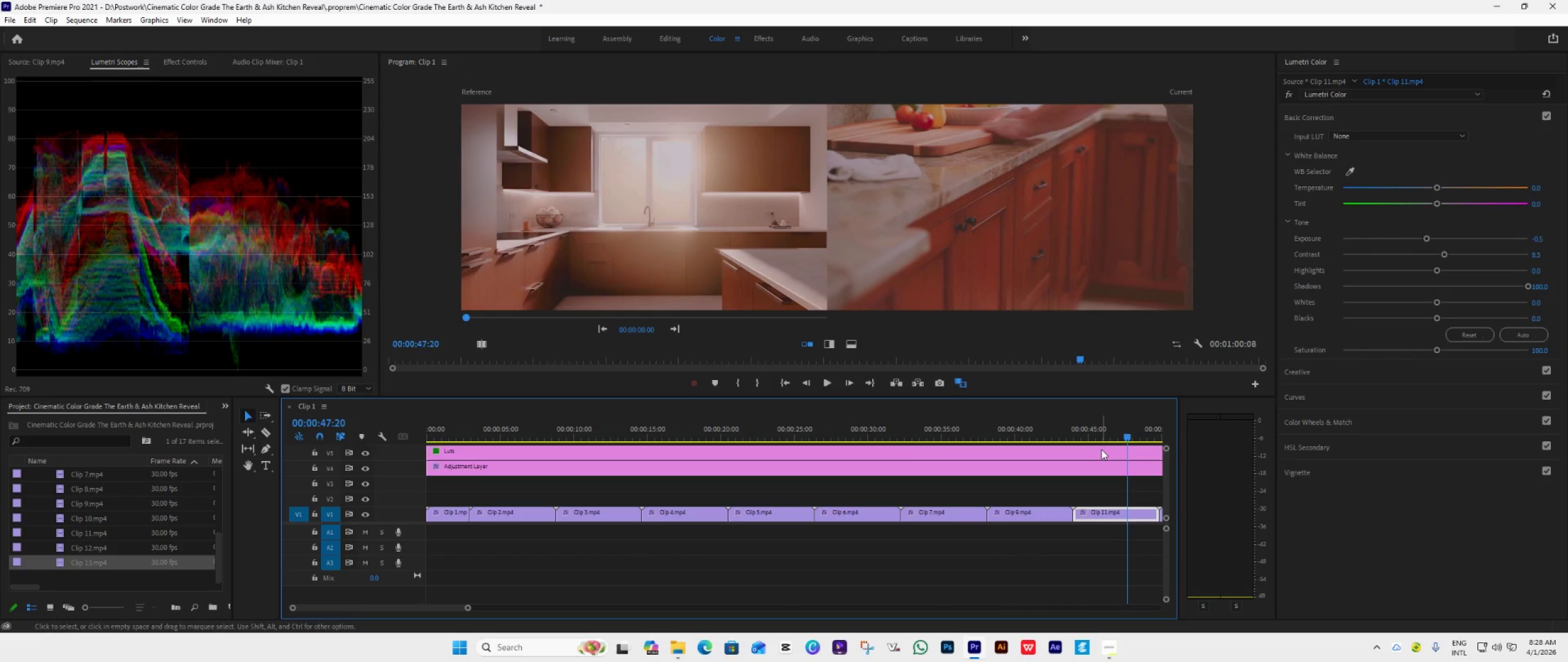 
scroll: coordinate [1092, 453], scroll_direction: down, amount: 13.0
 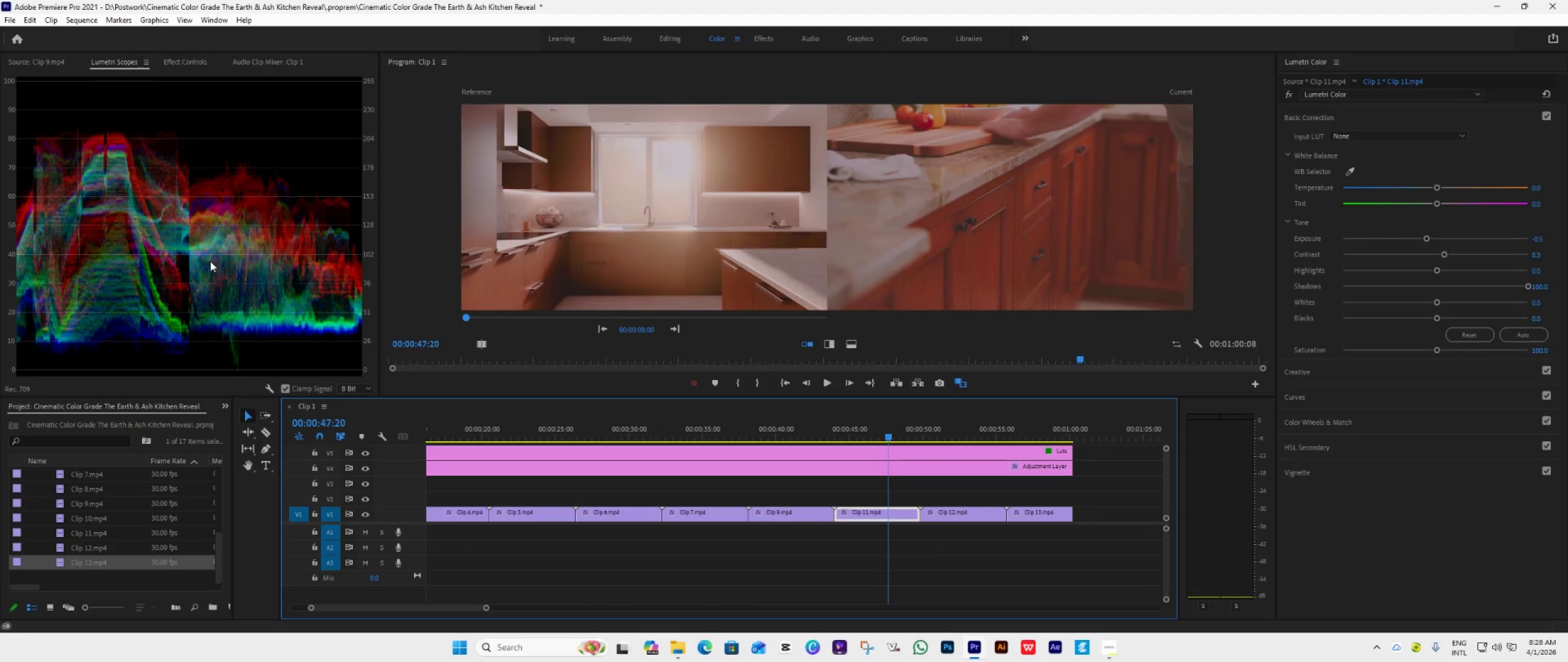 
wait(13.56)
 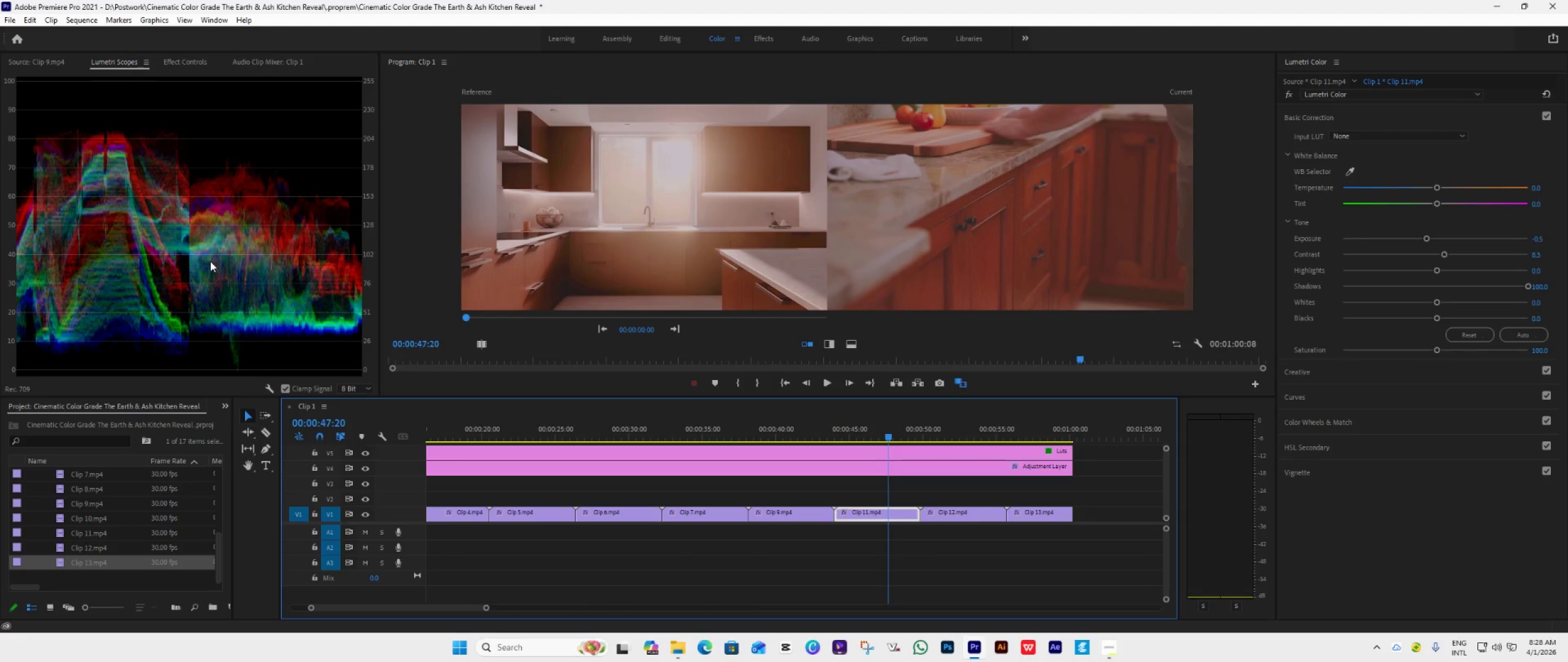 
left_click([971, 440])
 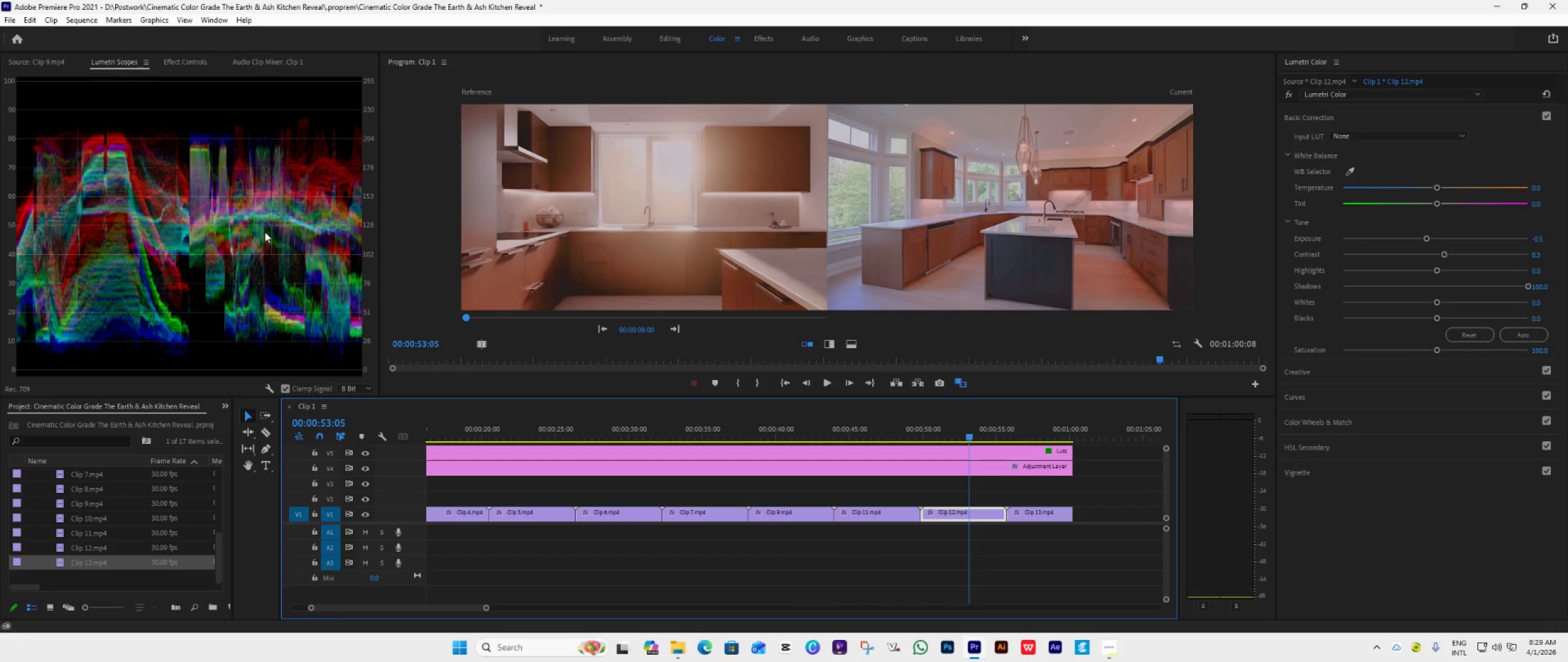 
wait(8.81)
 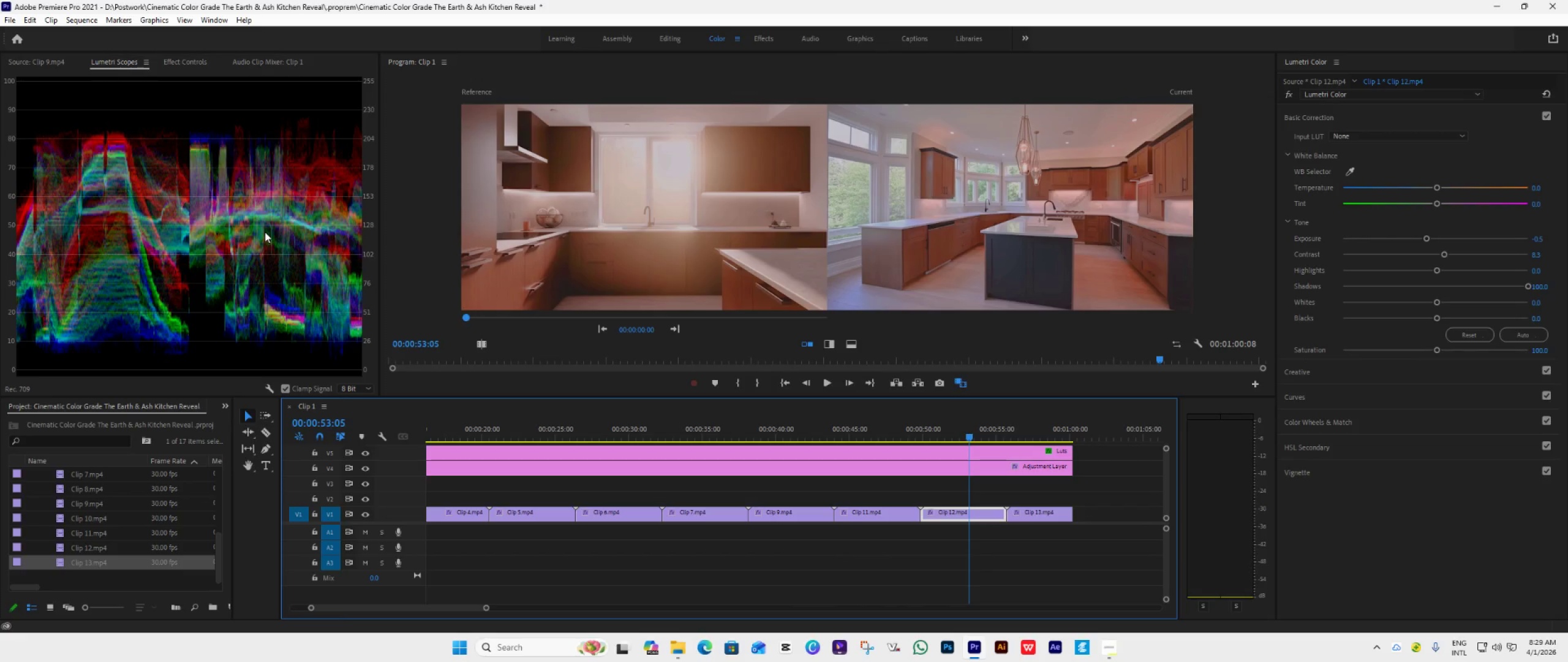 
left_click([1044, 438])
 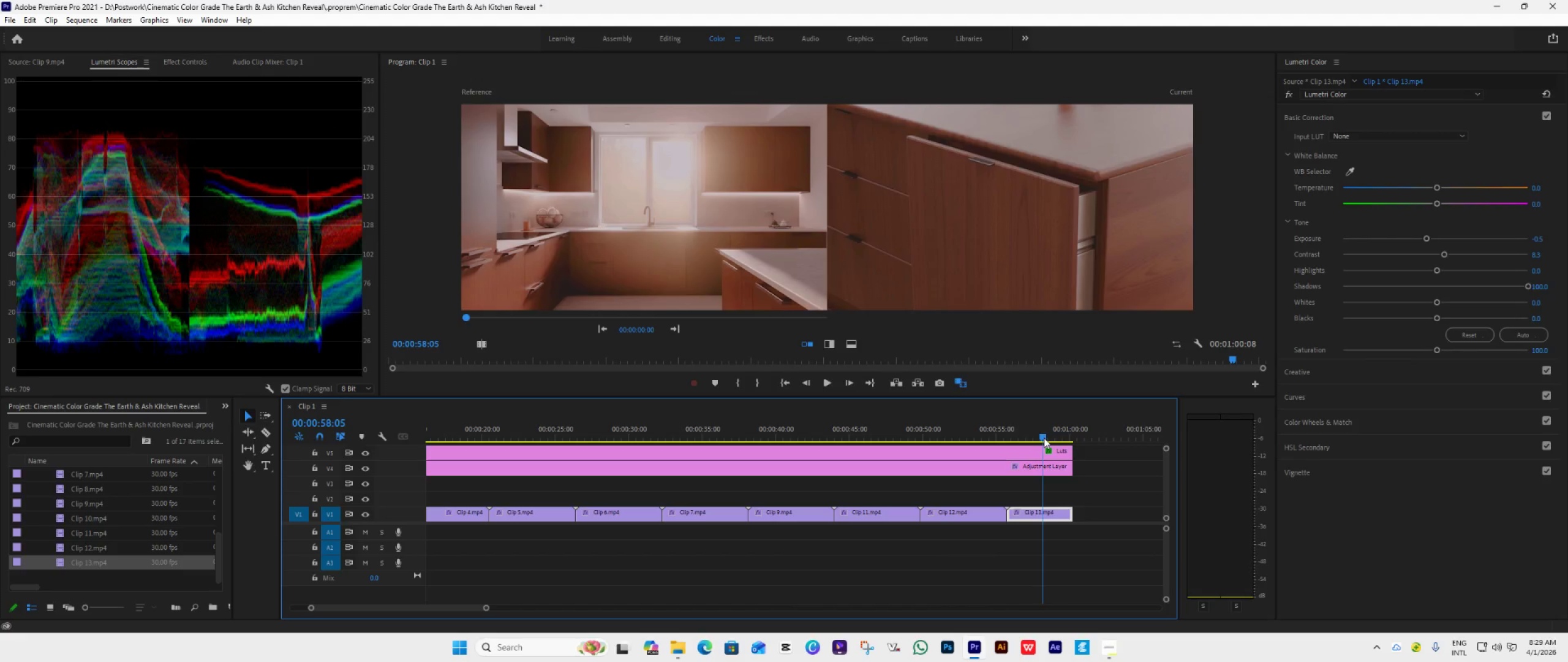 
double_click([1044, 438])
 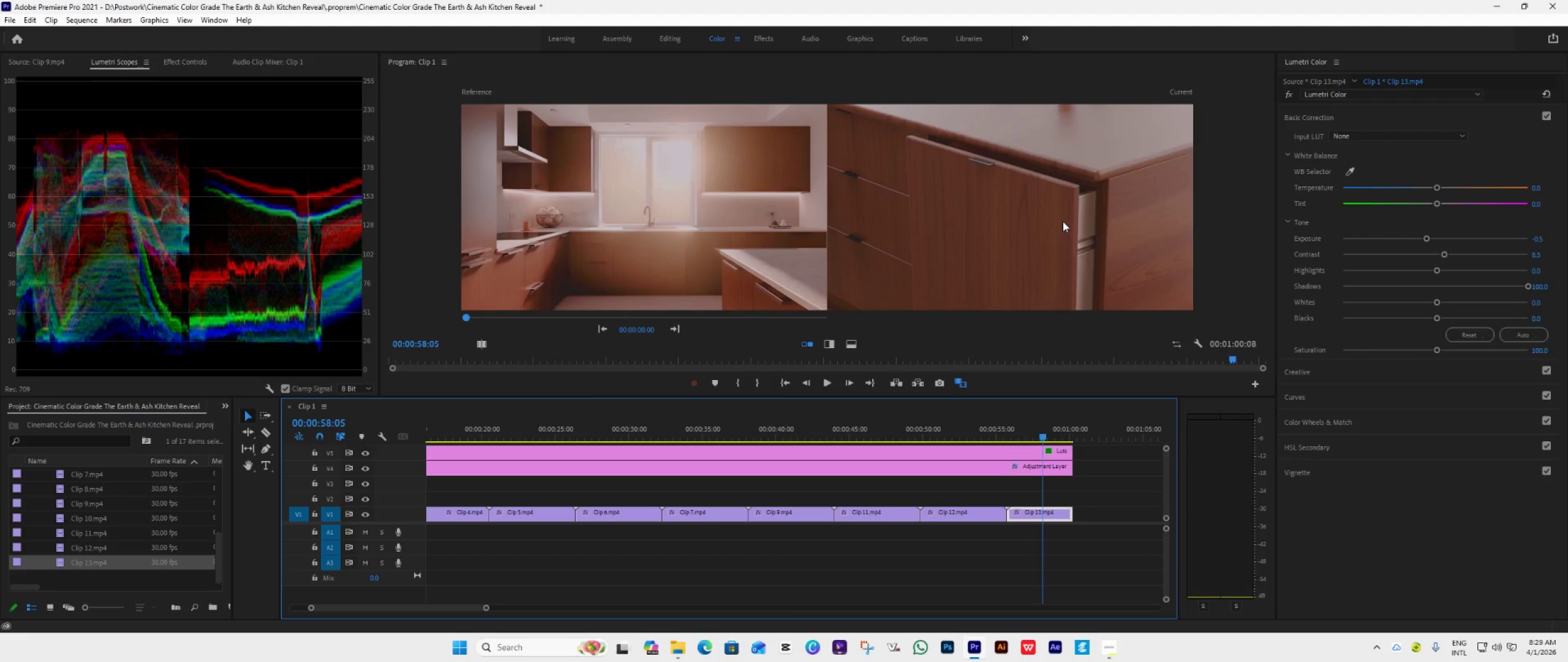 
wait(20.89)
 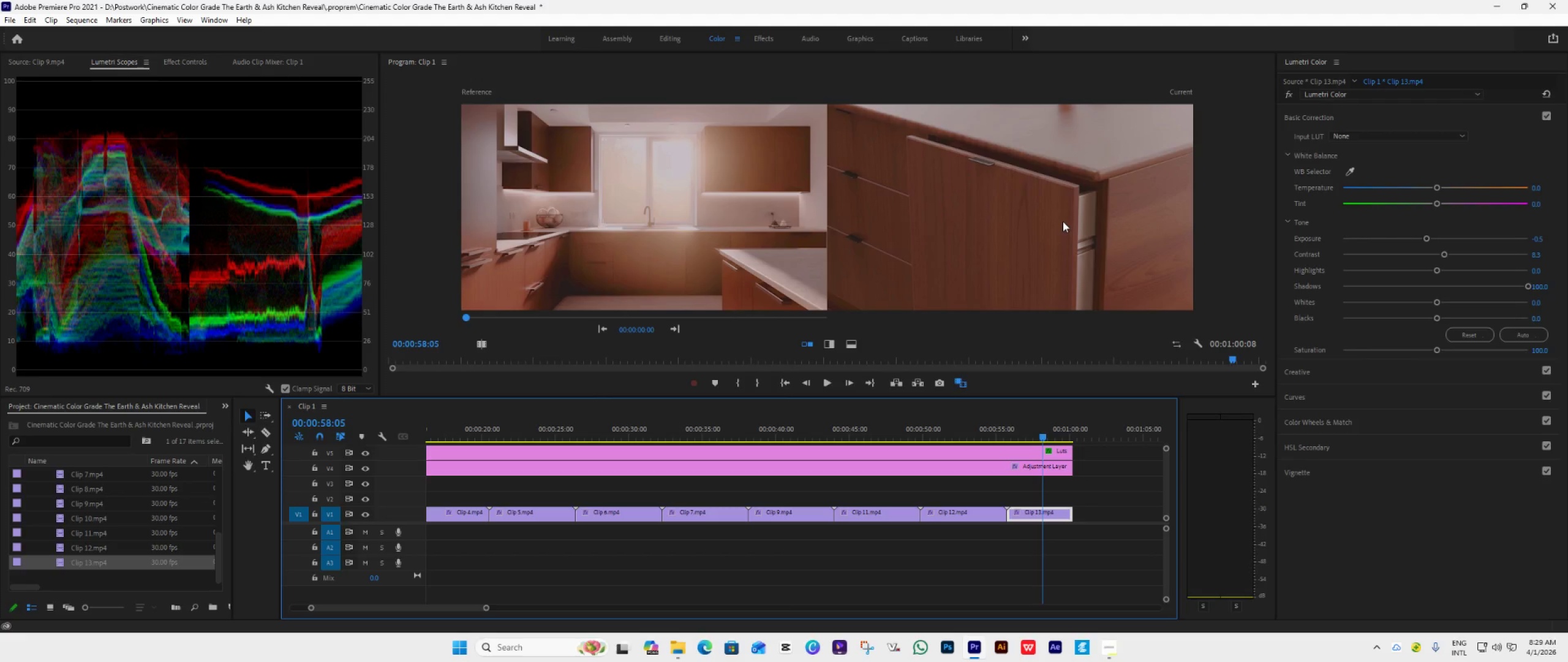 
left_click([969, 382])
 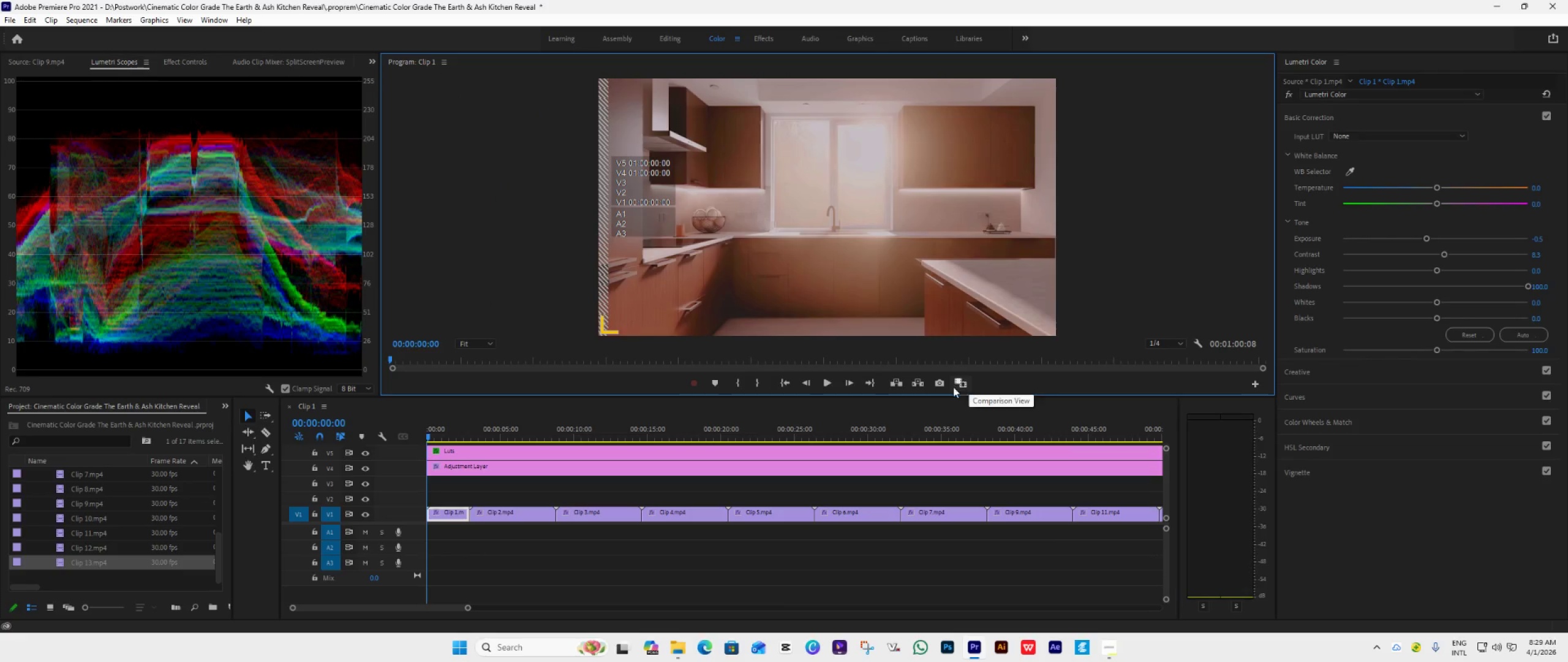 
key(Space)
 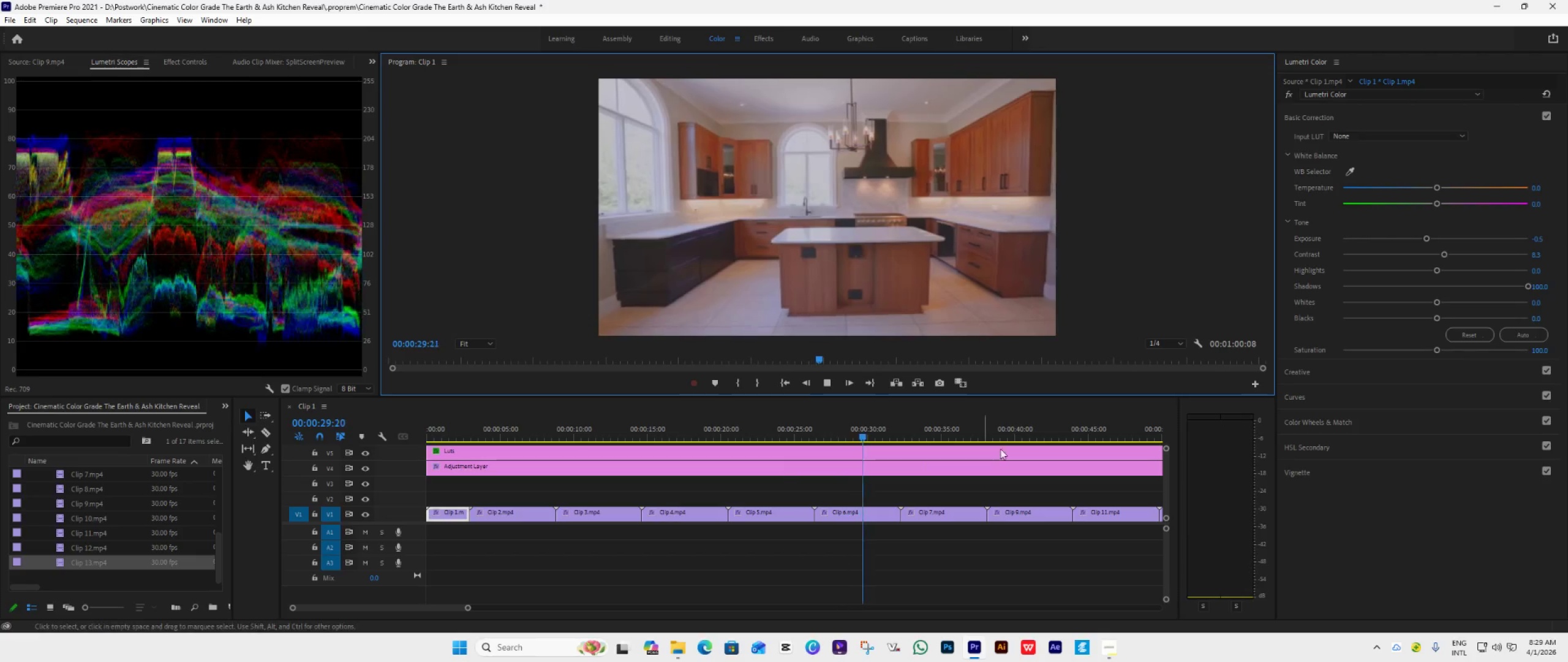 
wait(34.79)
 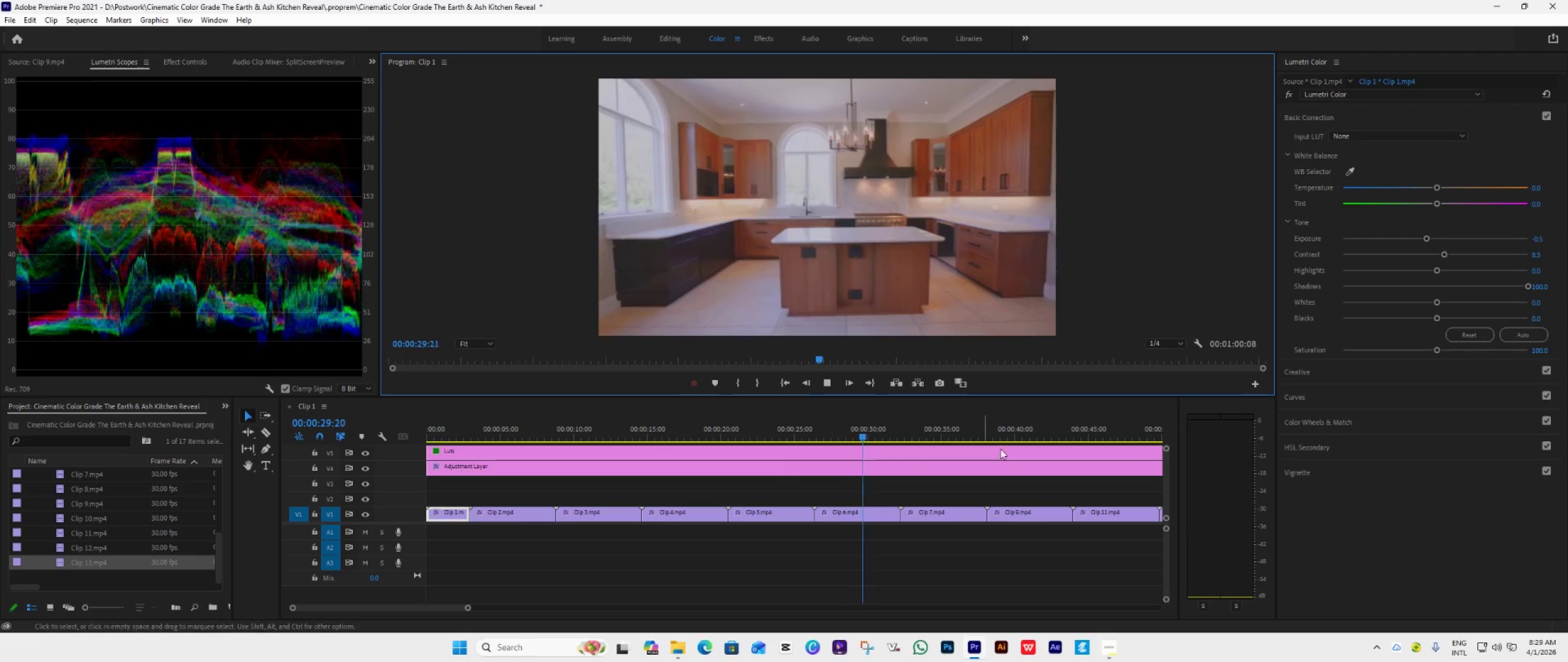 
mouse_move([955, 430])
 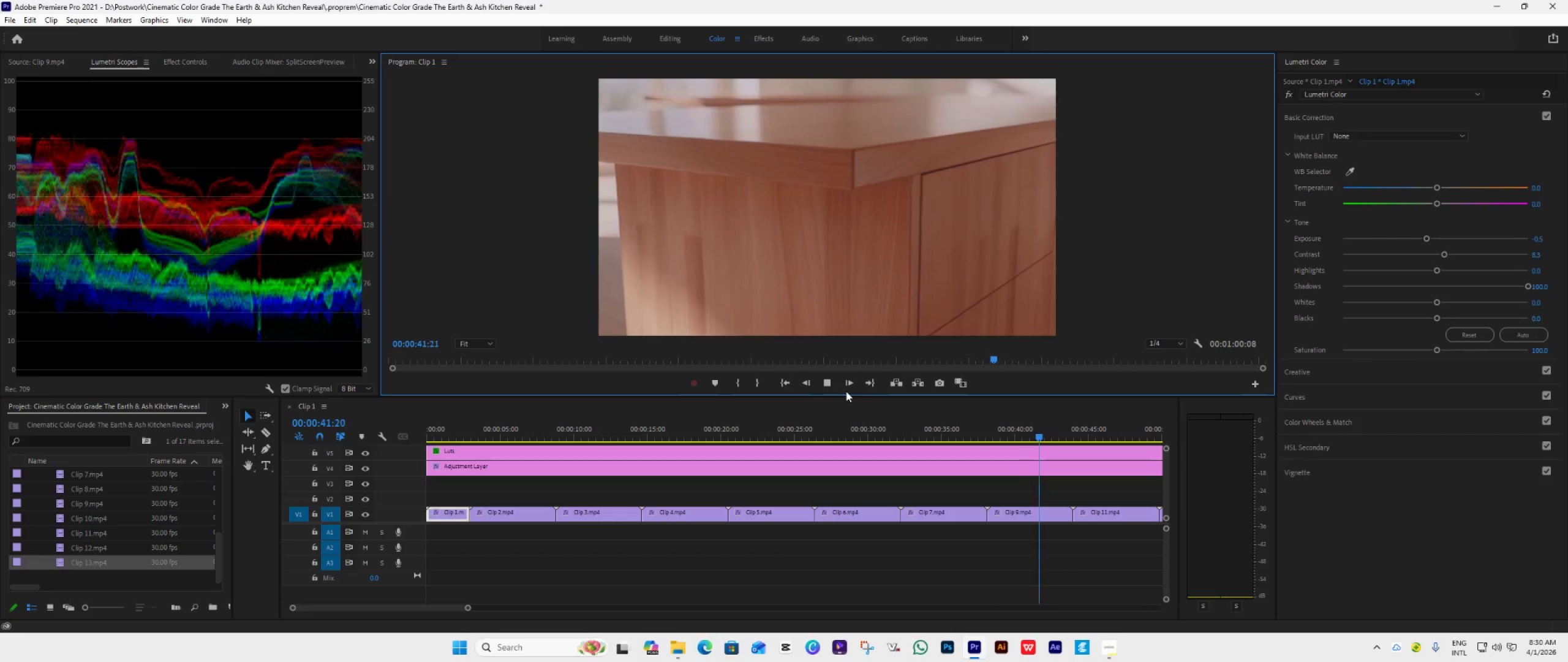 
left_click_drag(start_coordinate=[848, 396], to_coordinate=[827, 503])
 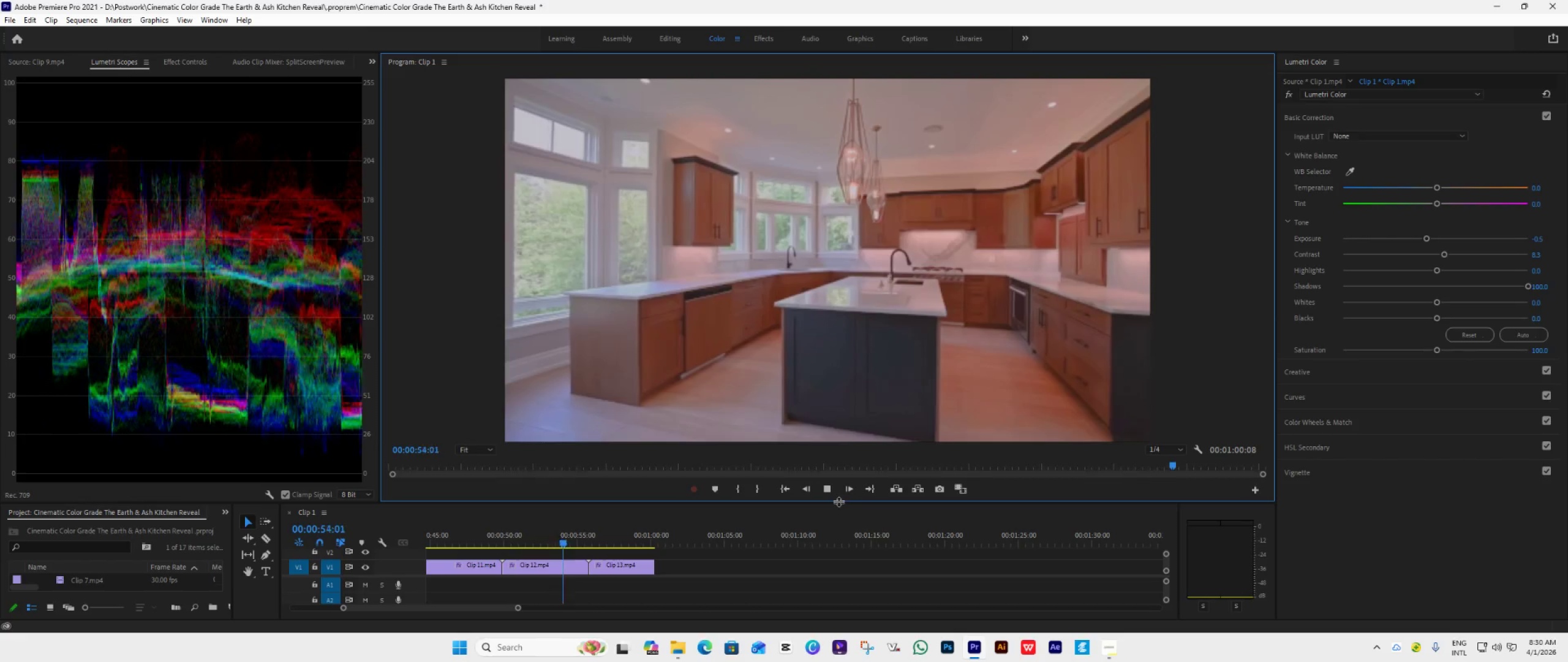 
wait(15.17)
 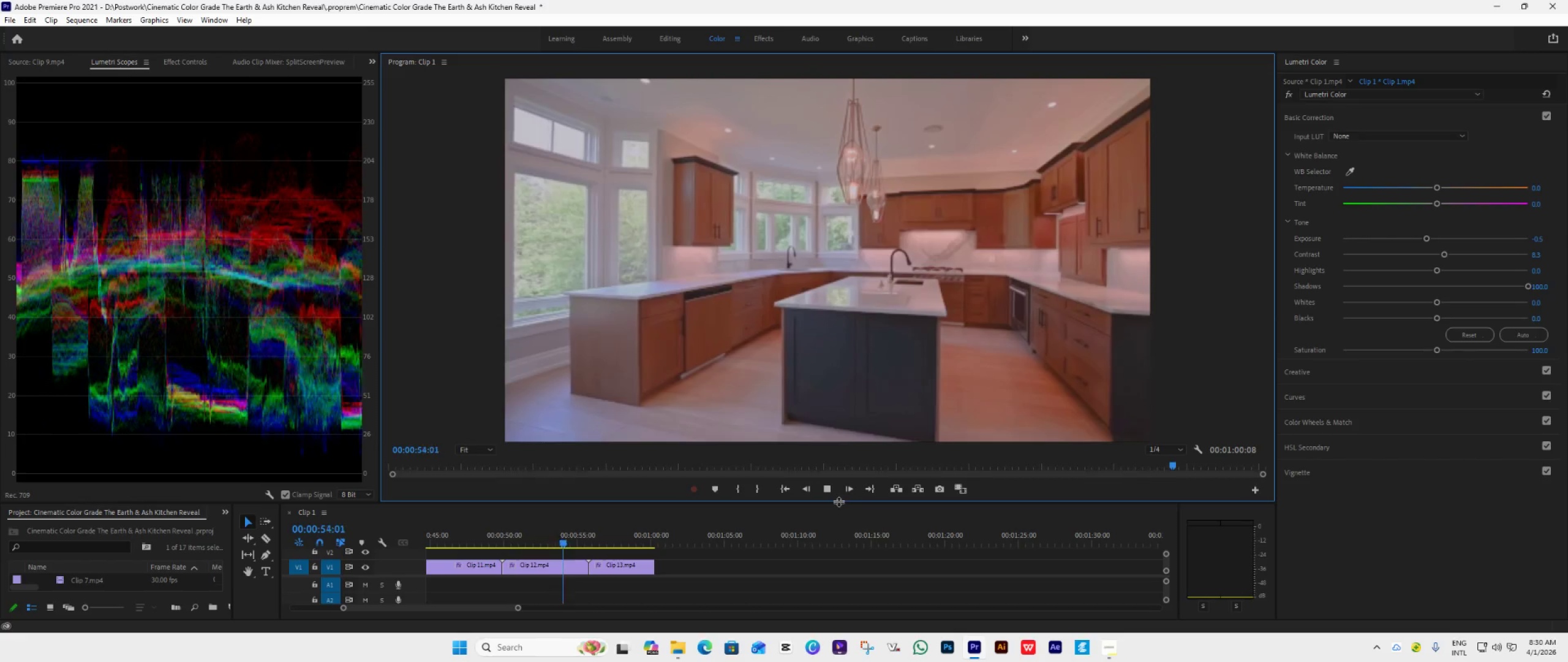 
key(Space)
 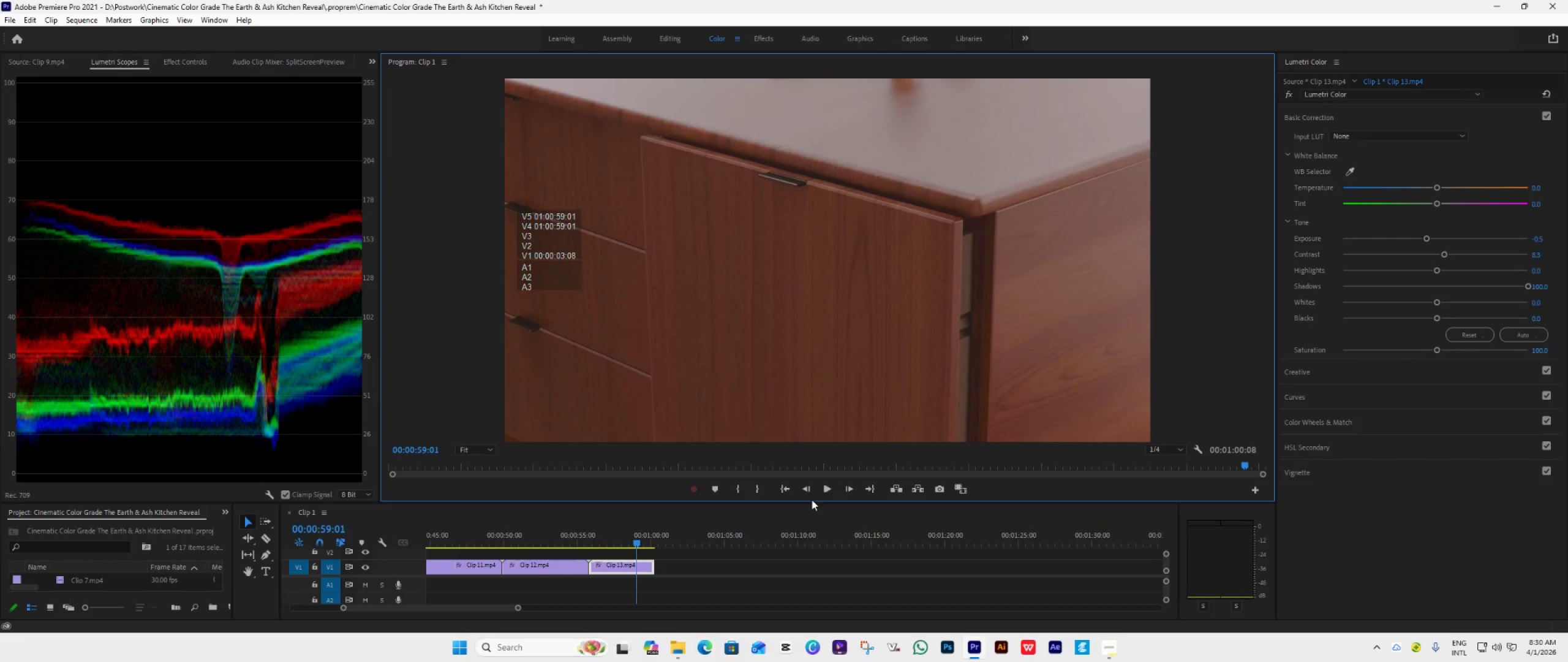 
left_click_drag(start_coordinate=[815, 503], to_coordinate=[852, 302])
 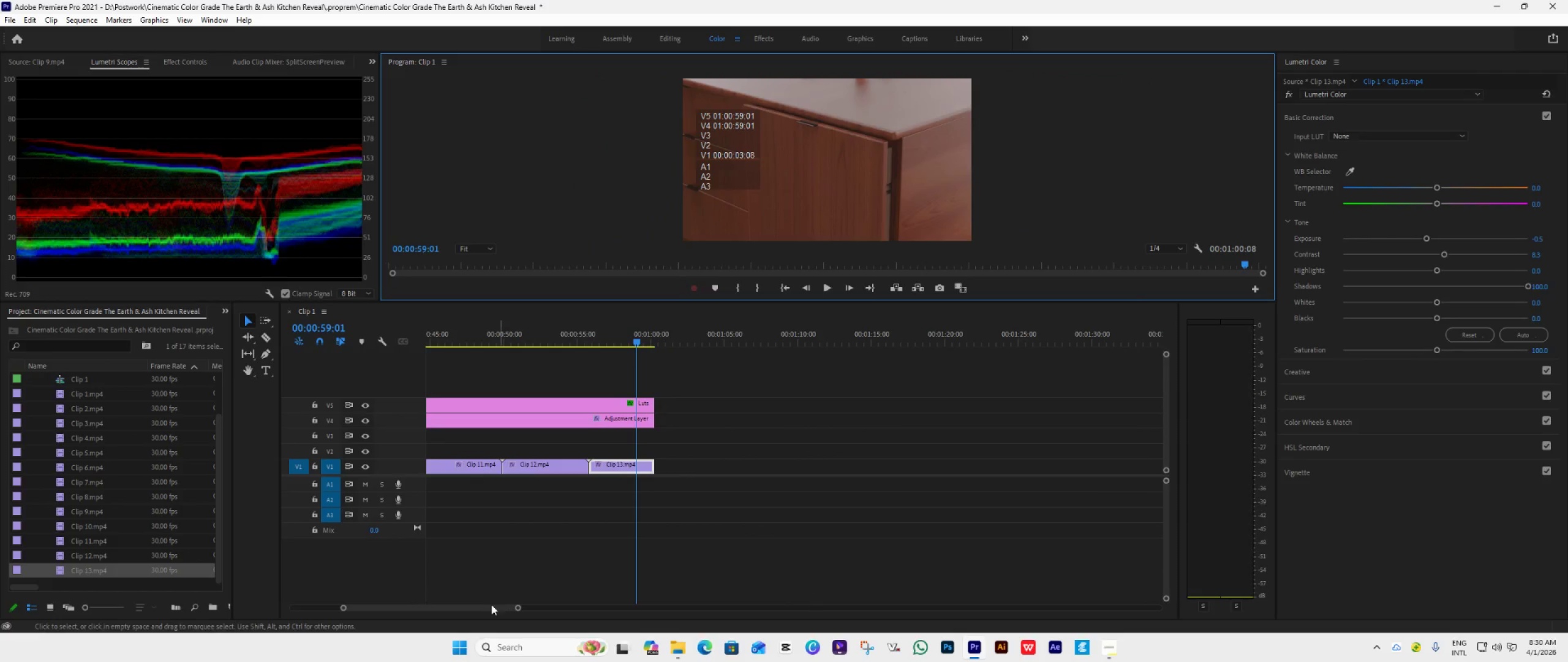 
left_click_drag(start_coordinate=[481, 607], to_coordinate=[308, 606])
 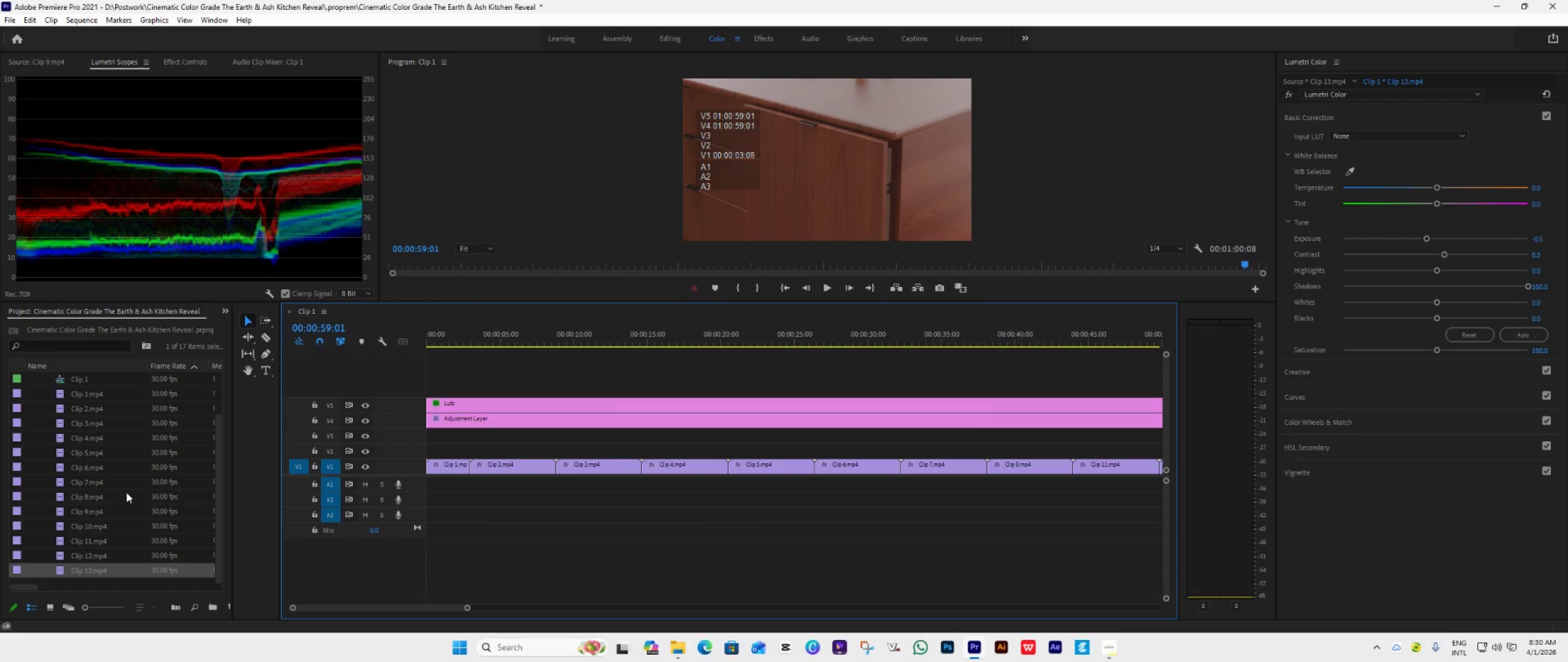 
scroll: coordinate [118, 488], scroll_direction: up, amount: 9.0
 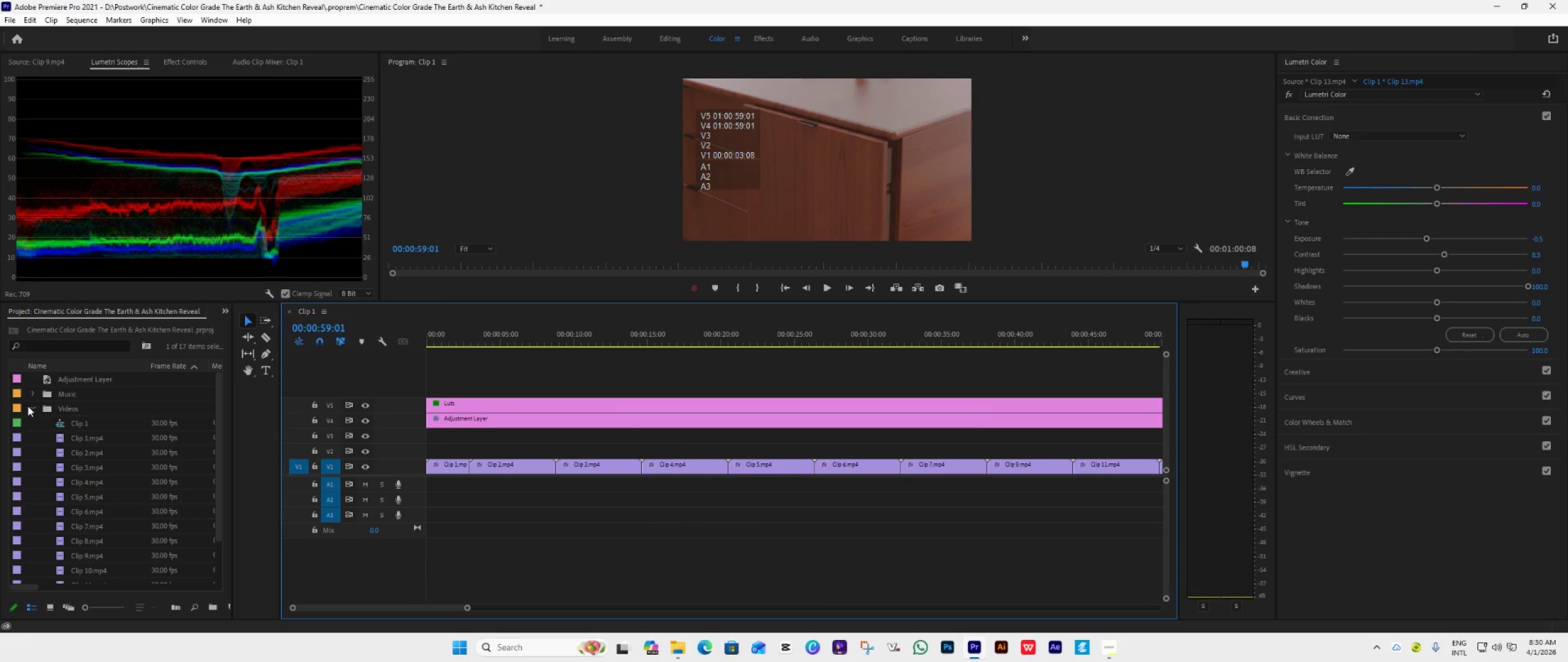 
left_click([29, 406])
 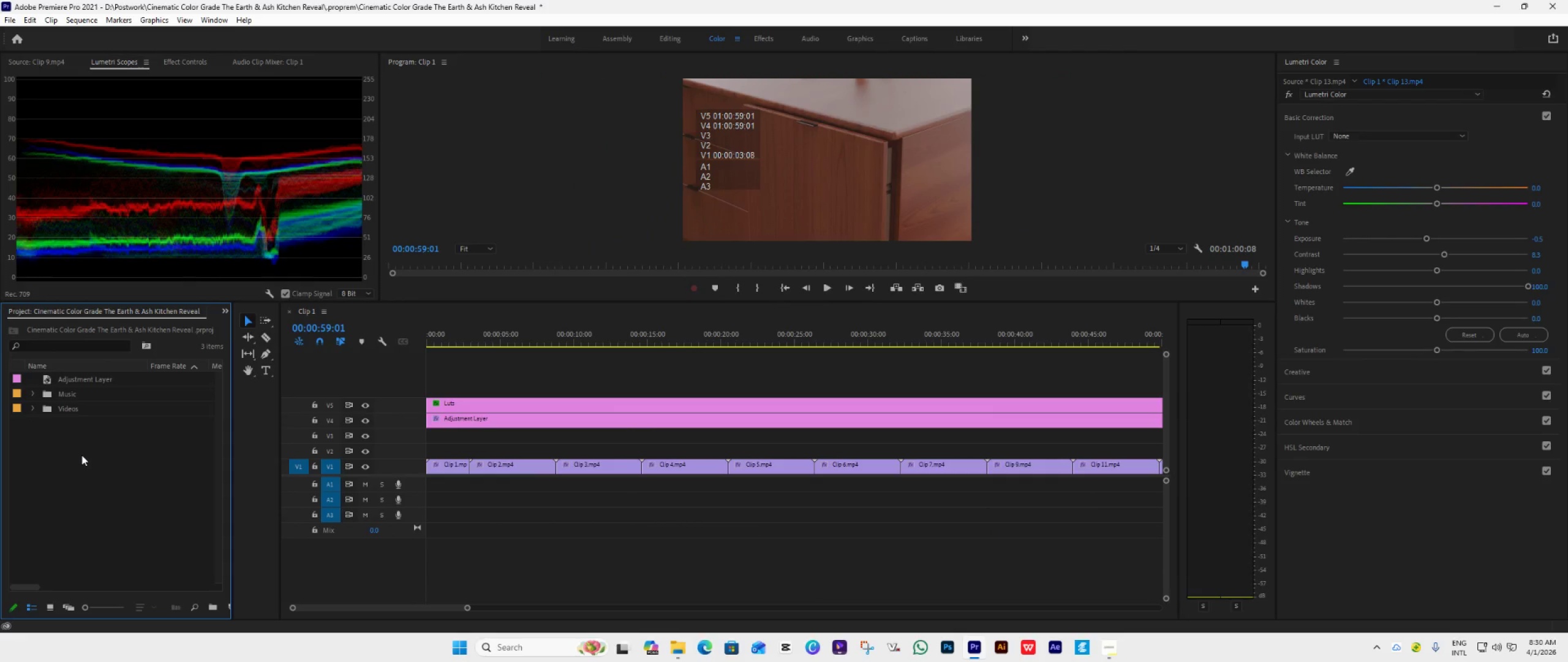 
left_click([90, 374])
 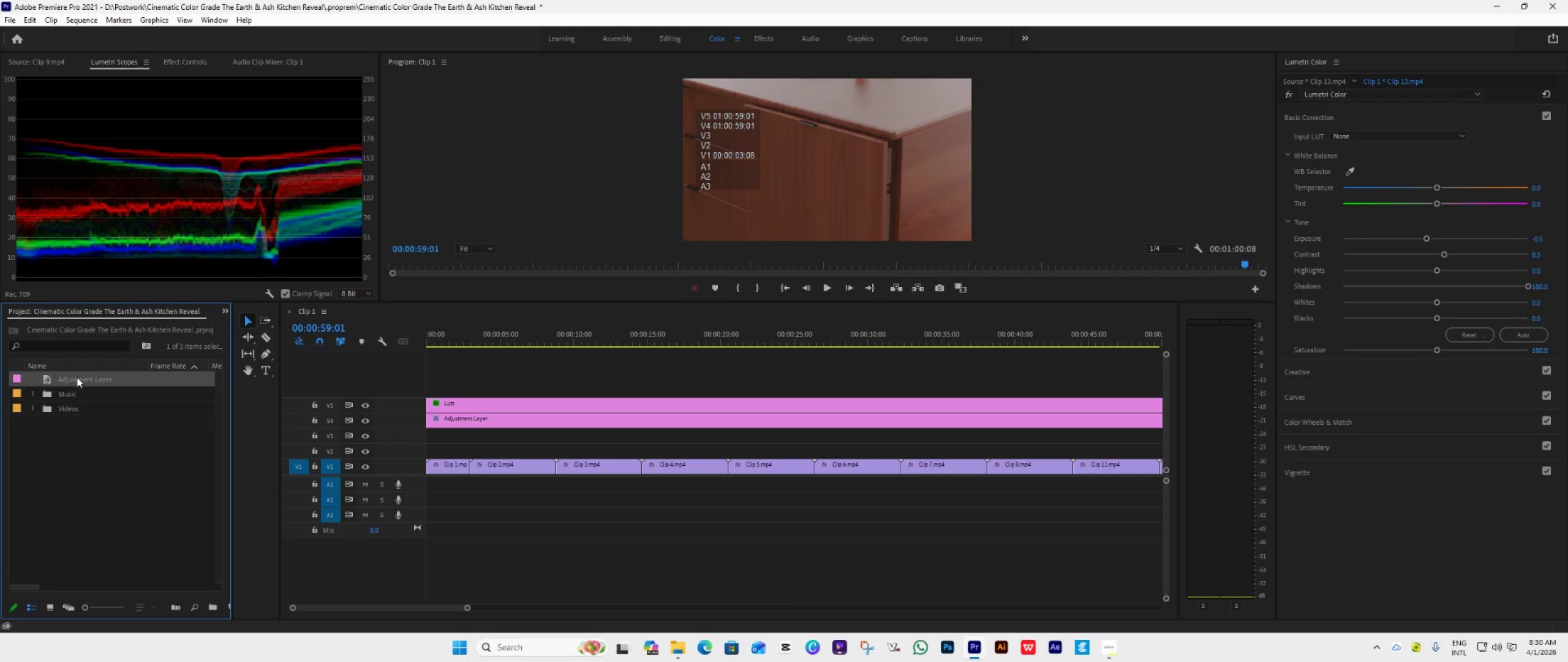 
left_click_drag(start_coordinate=[77, 377], to_coordinate=[417, 440])
 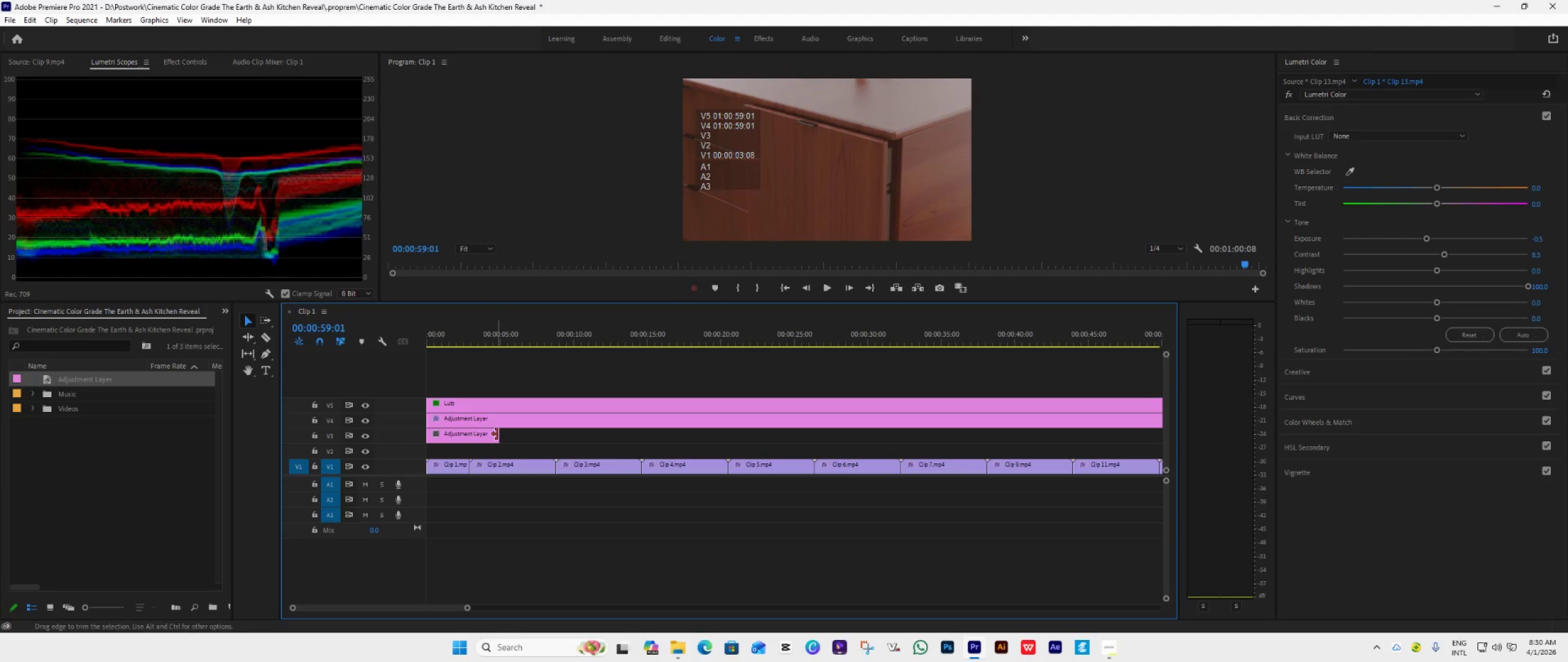 
hold_key(key=AltLeft, duration=0.7)
scroll: coordinate [570, 479], scroll_direction: down, amount: 9.0
 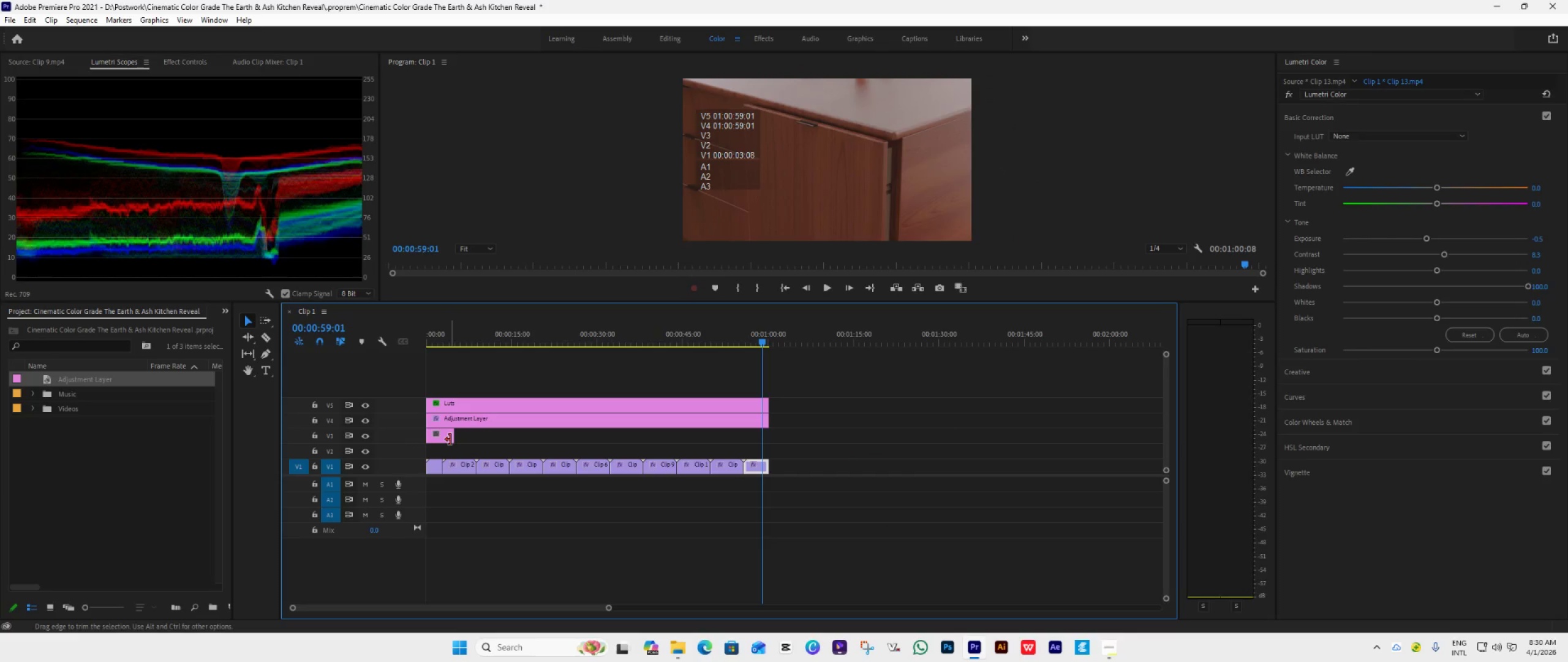 
left_click_drag(start_coordinate=[450, 439], to_coordinate=[768, 463])
 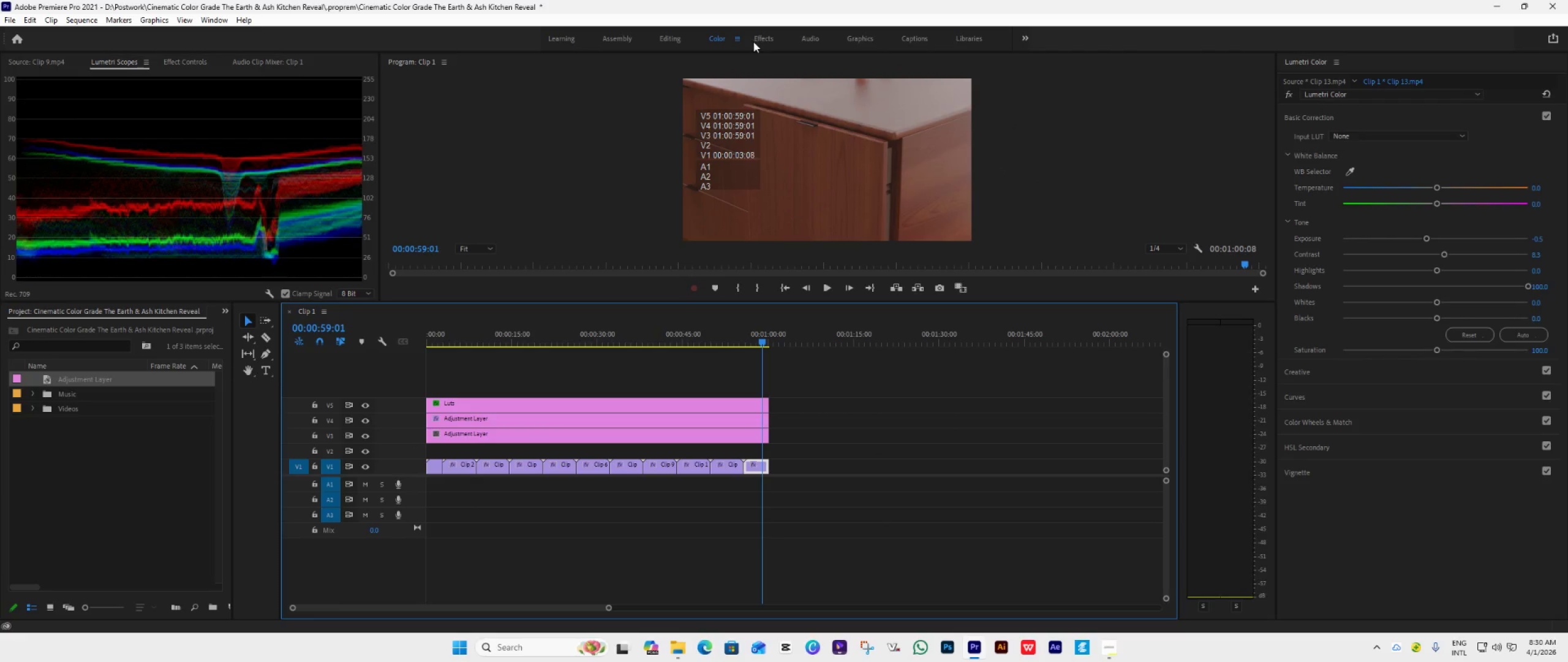 
left_click([756, 40])
 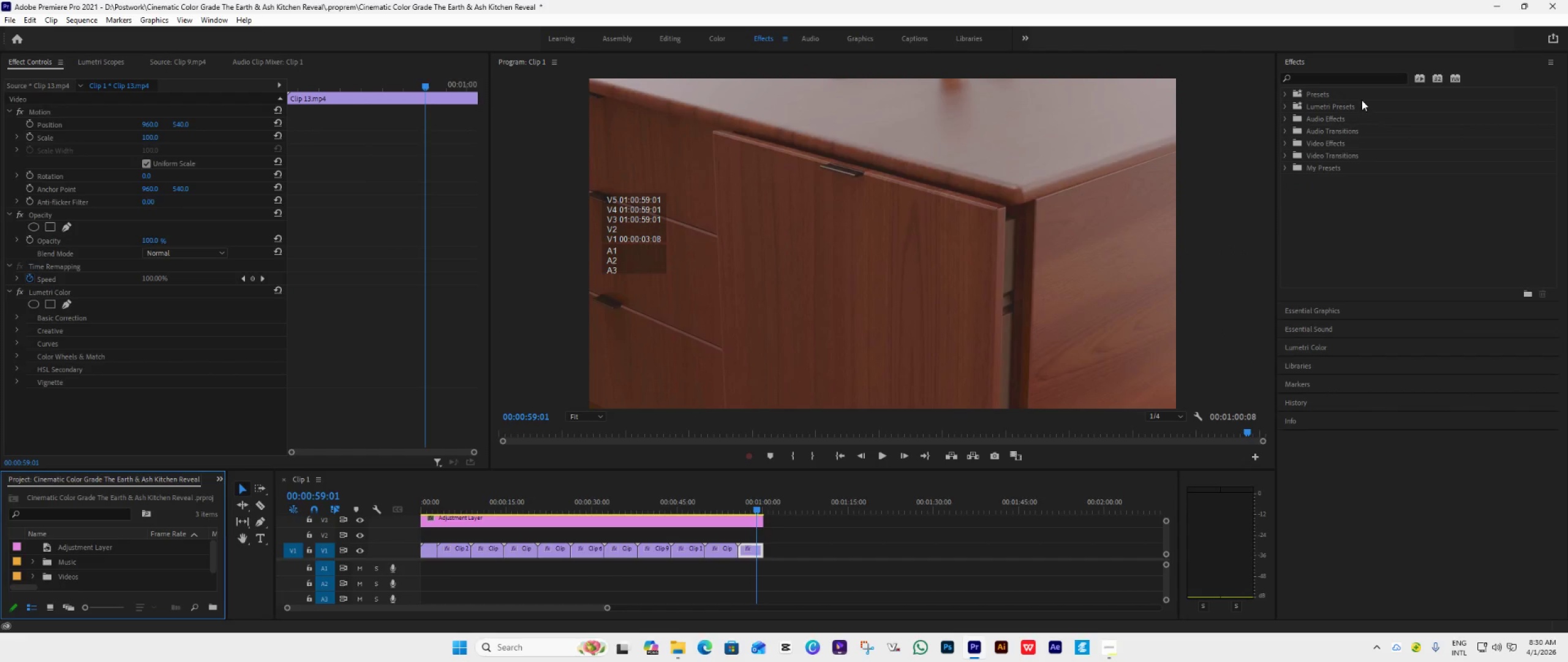 
left_click([1352, 82])
 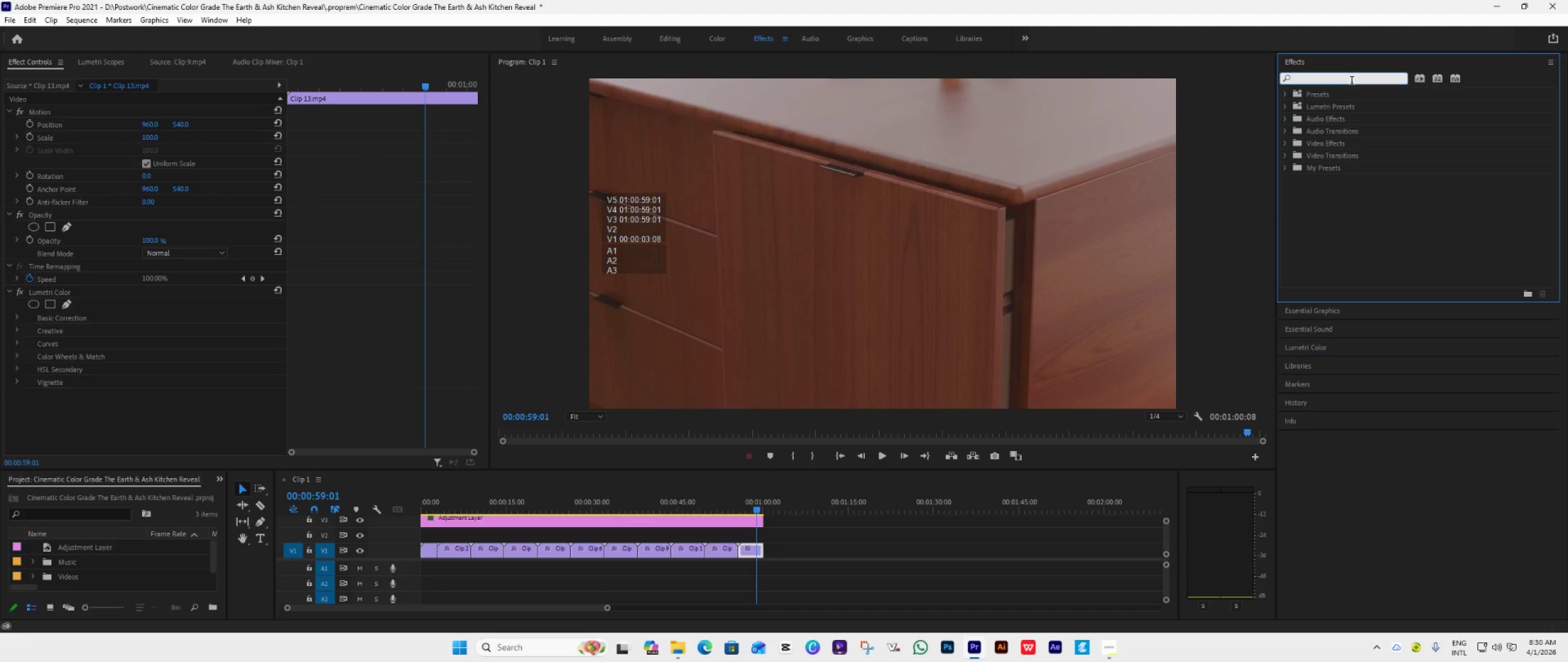 
type(noise)
 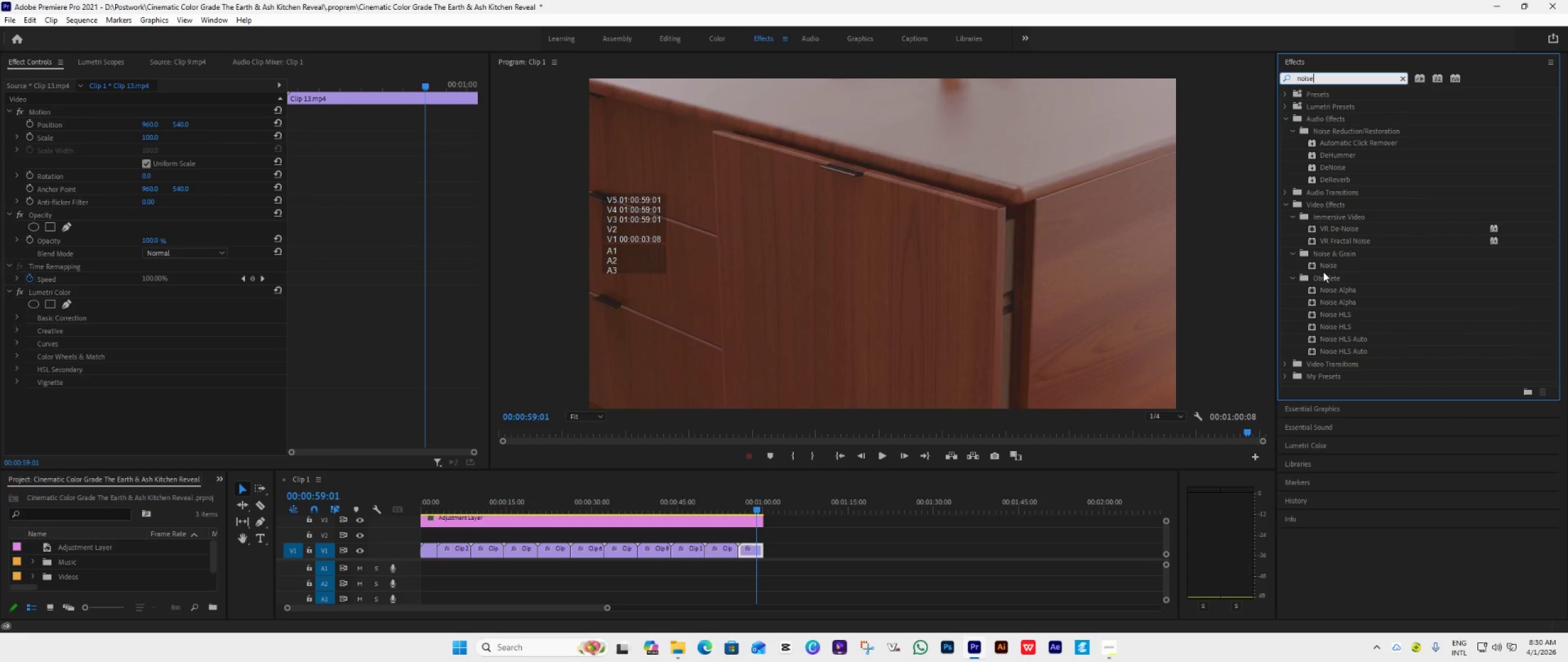 
left_click([1336, 267])
 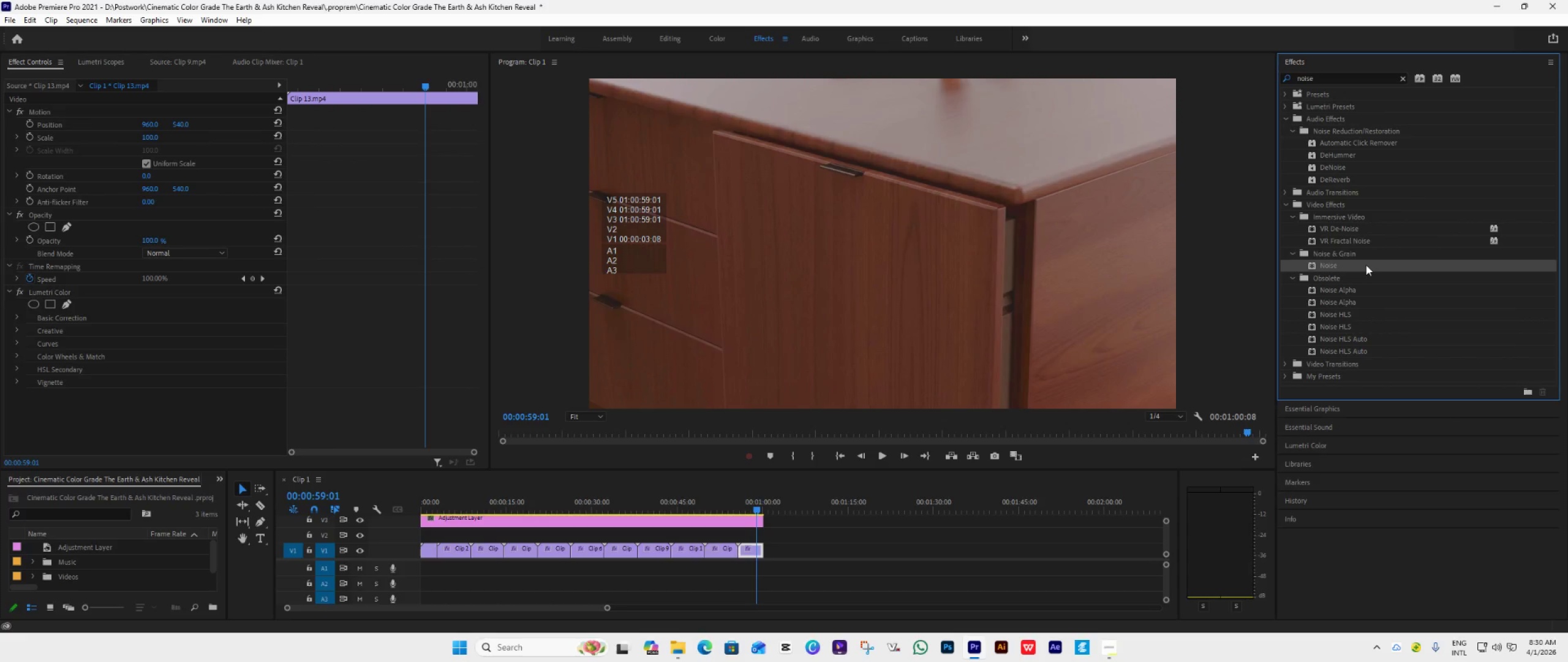 
left_click_drag(start_coordinate=[1365, 265], to_coordinate=[614, 525])
 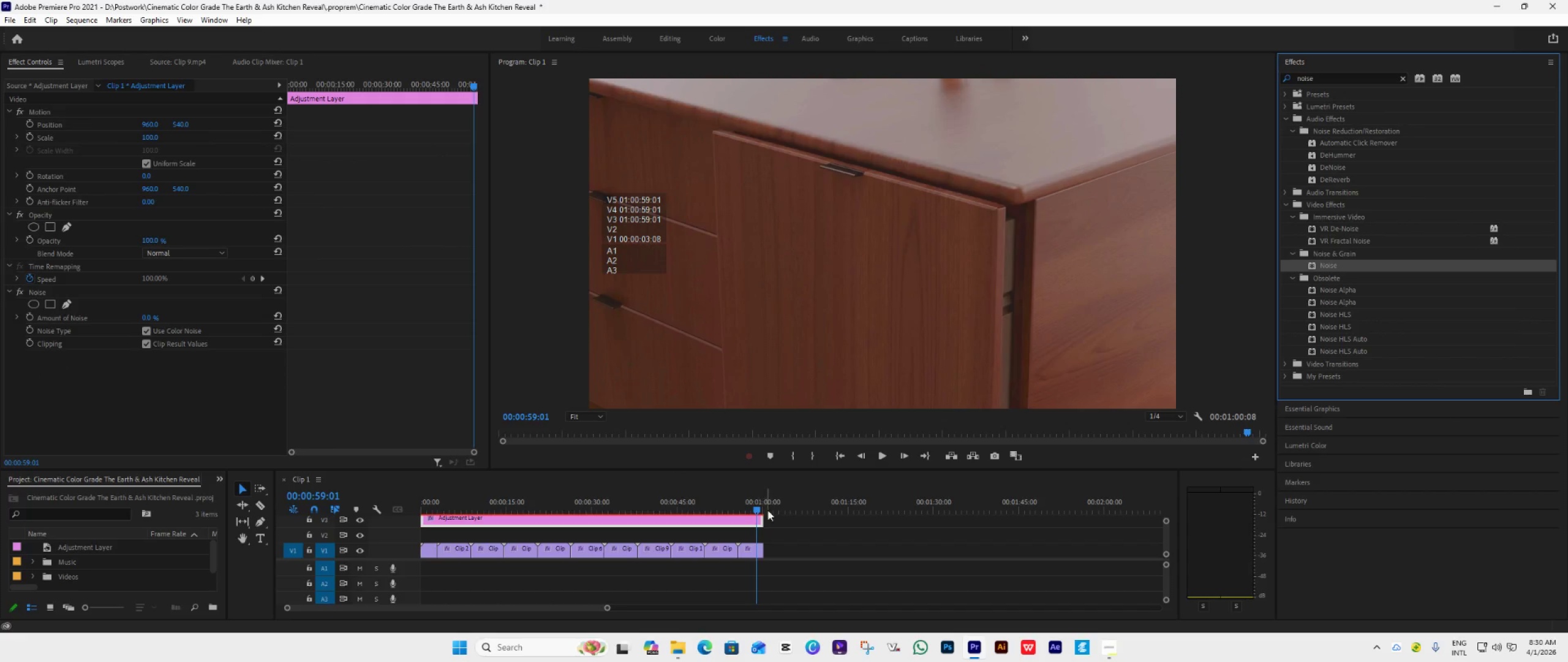 
left_click_drag(start_coordinate=[759, 507], to_coordinate=[371, 506])
 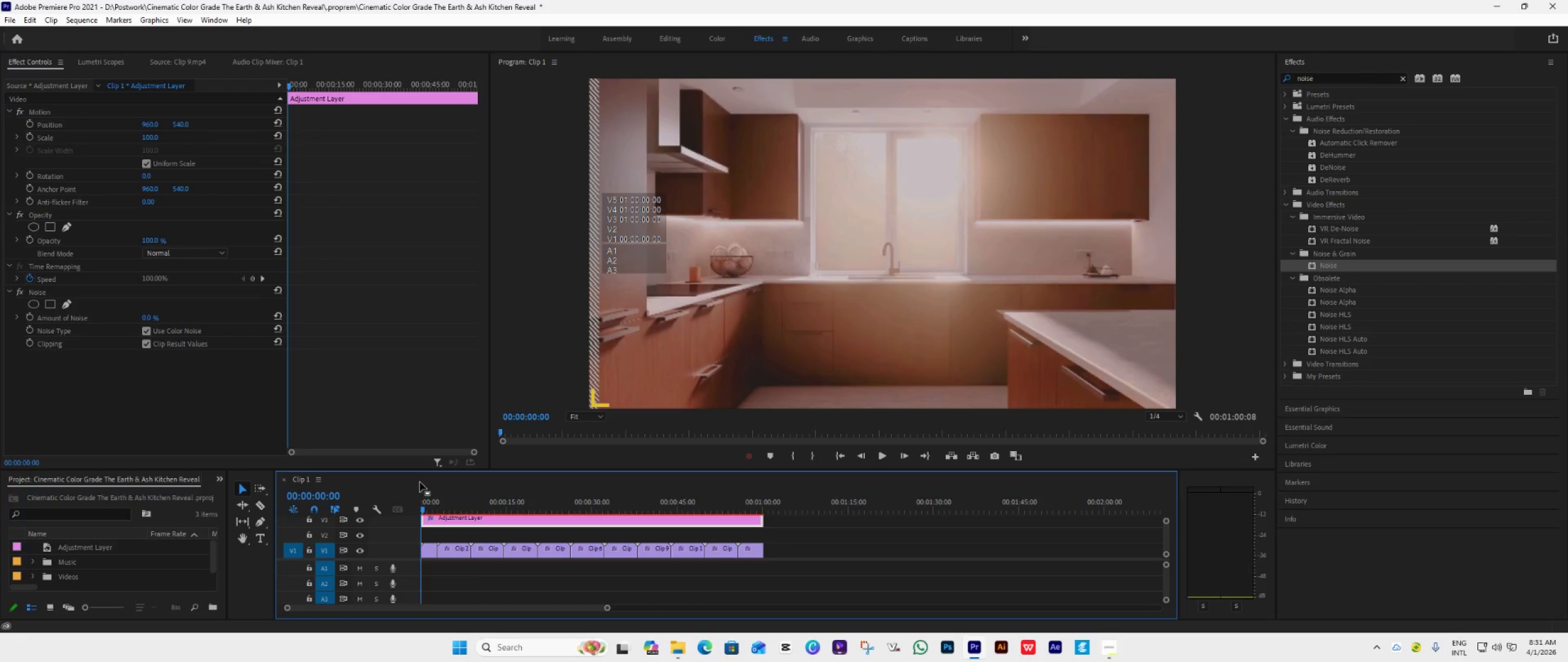 
key(Space)
 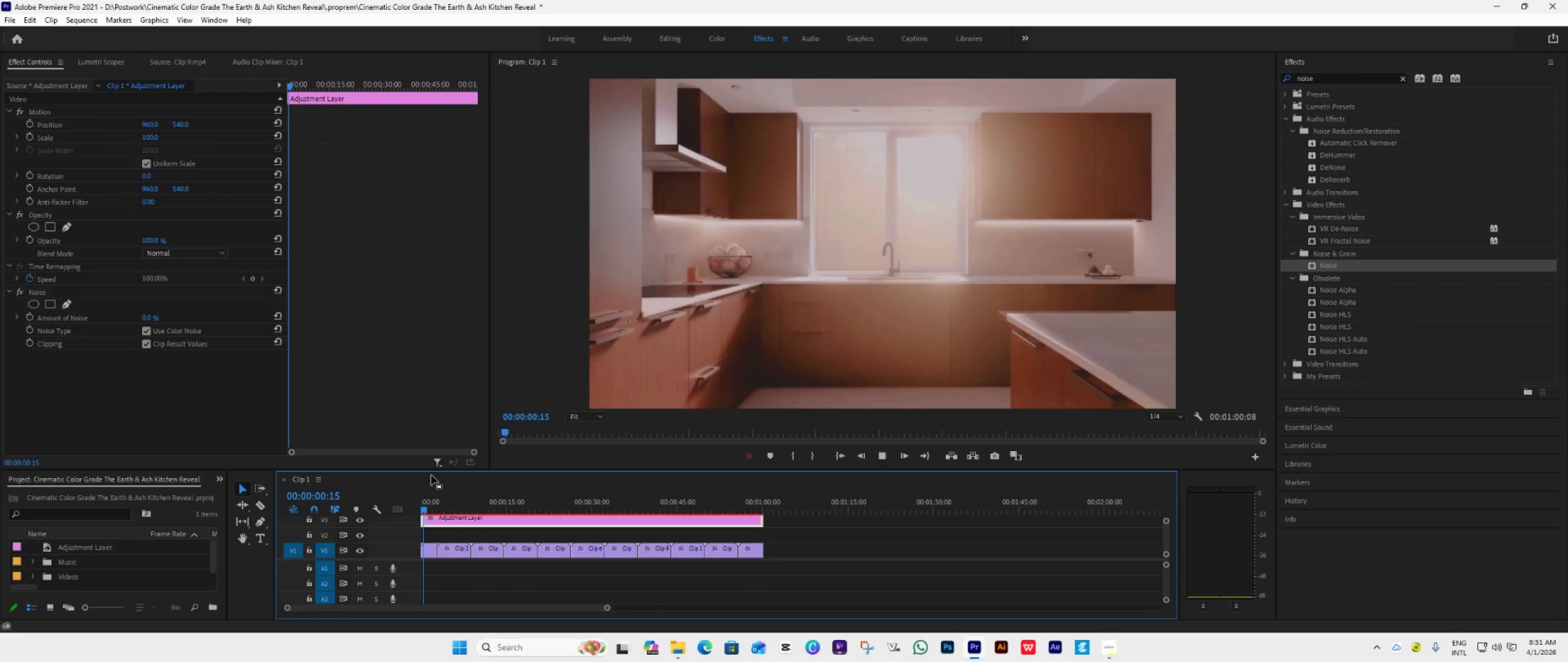 
key(Space)
 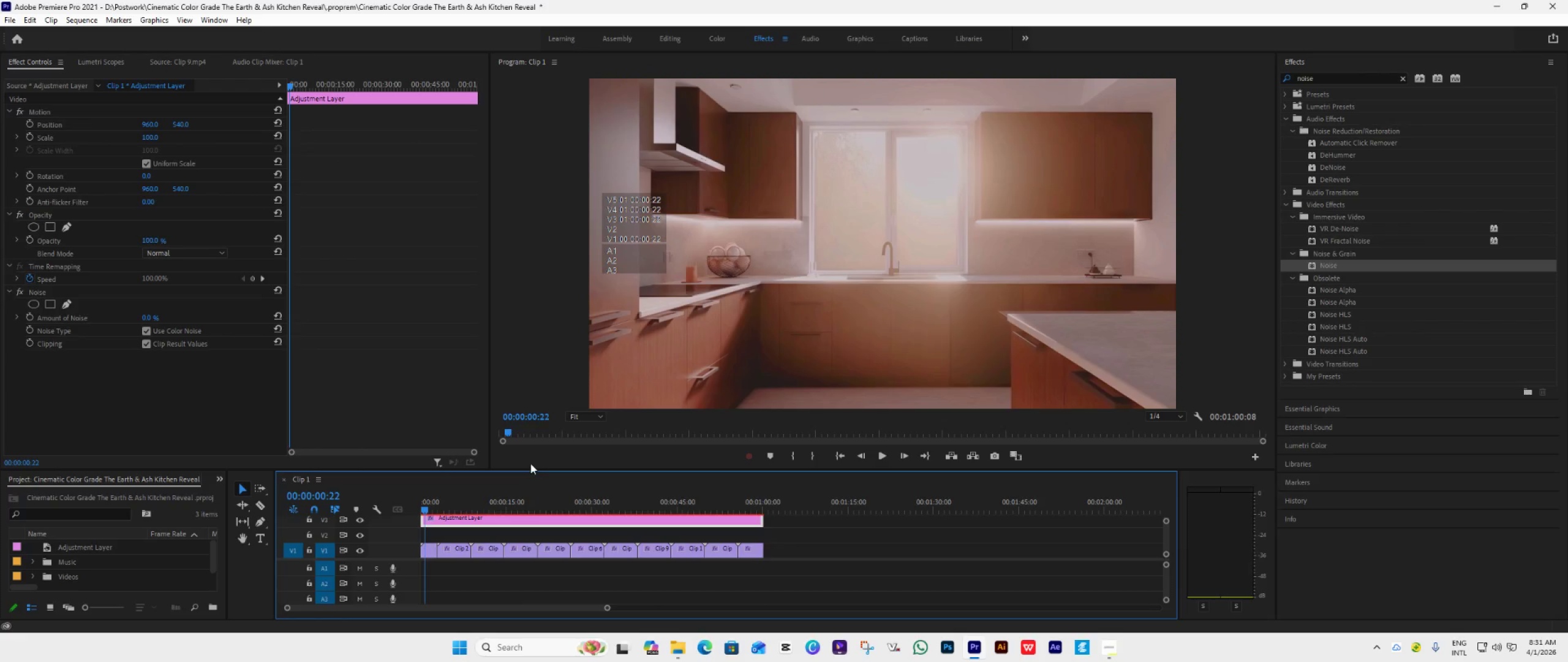 
key(Space)
 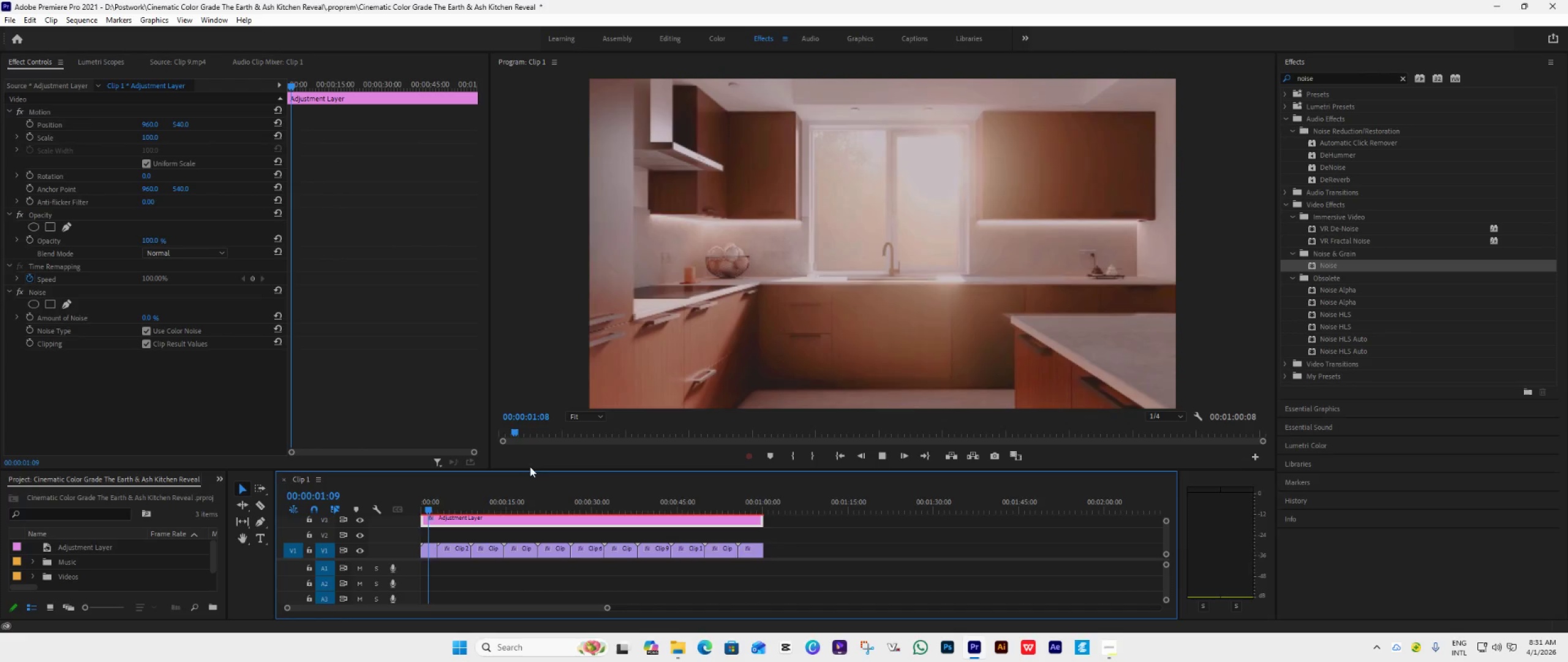 
key(Space)
 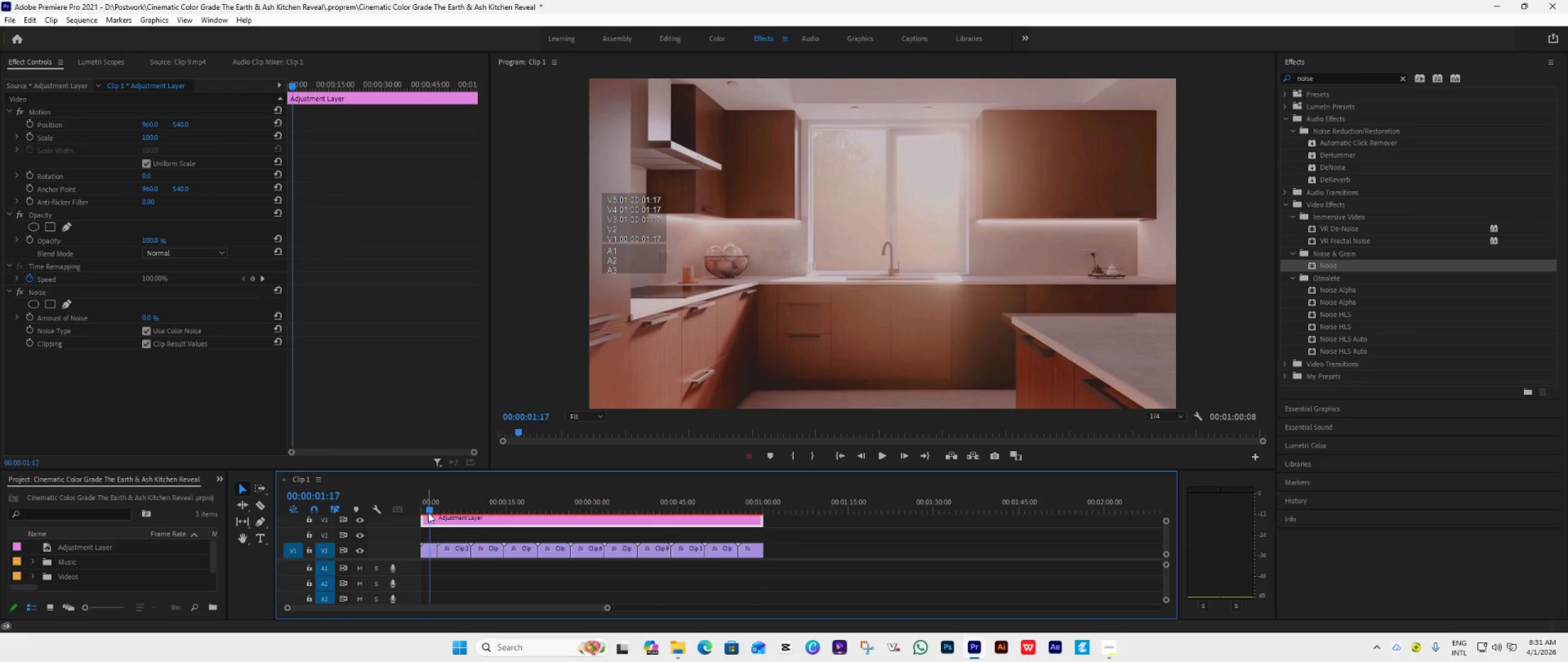 
left_click_drag(start_coordinate=[428, 509], to_coordinate=[386, 519])
 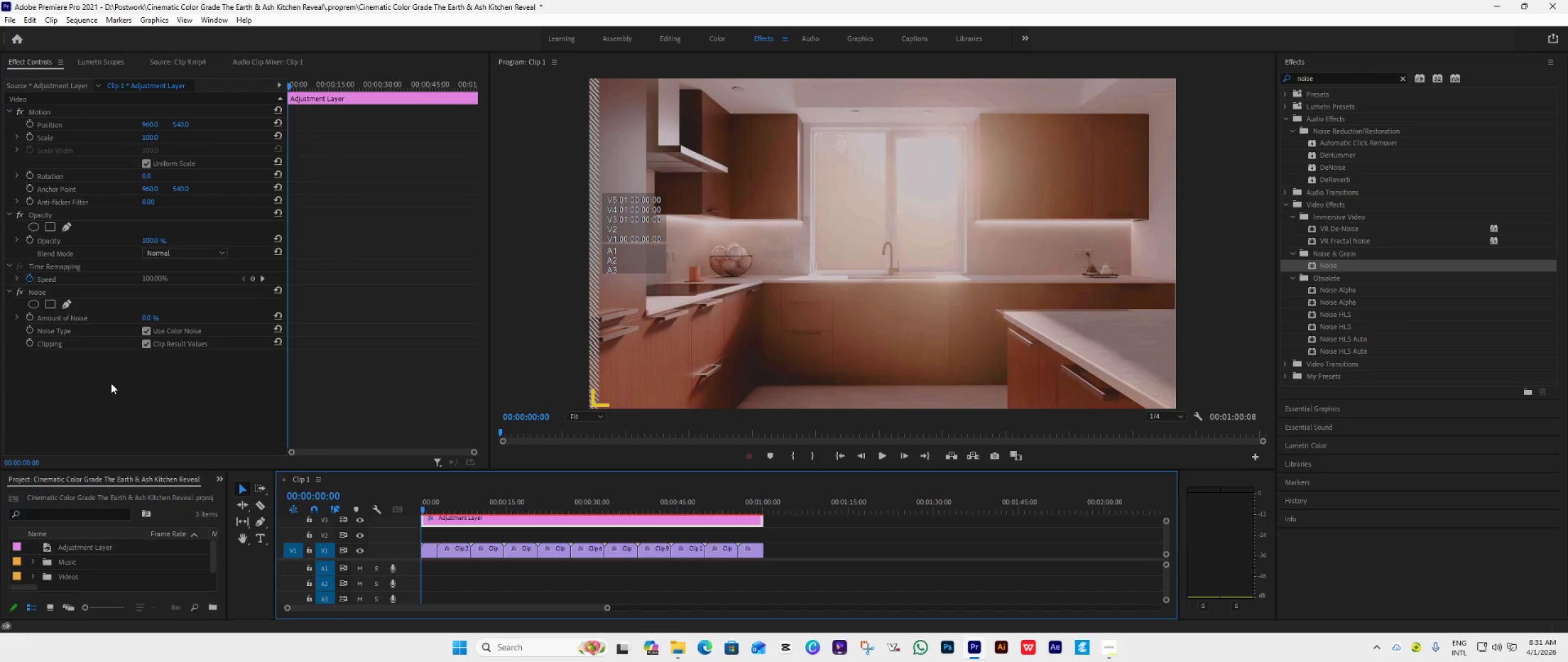 
left_click([143, 318])
 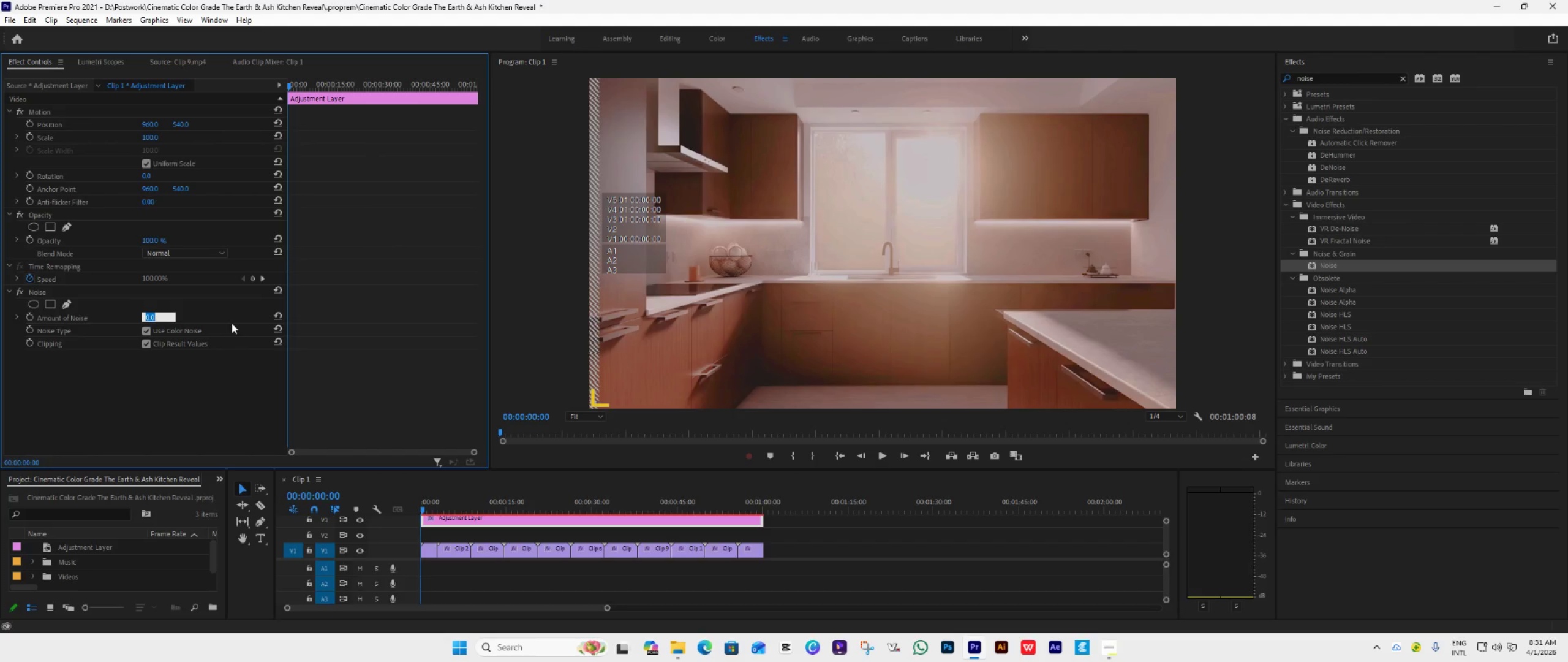 
key(5)
 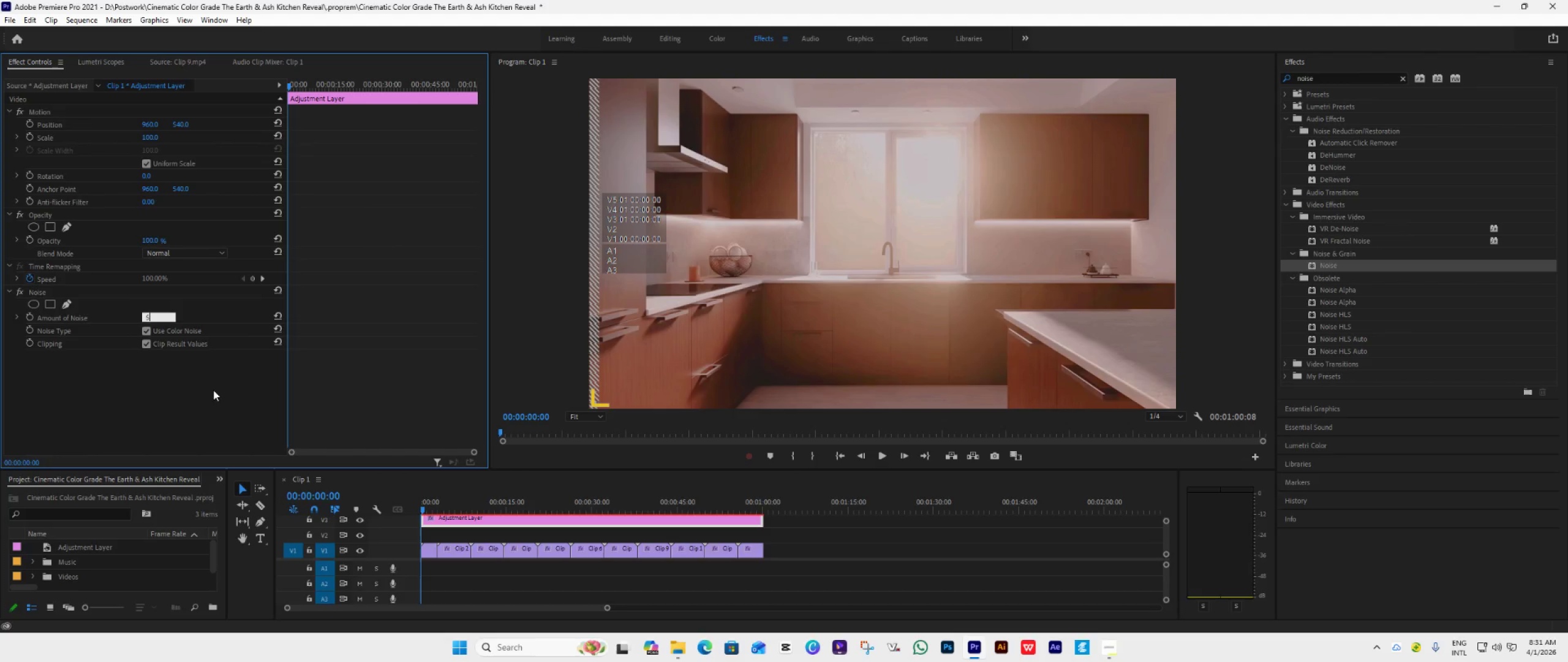 
left_click([213, 390])
 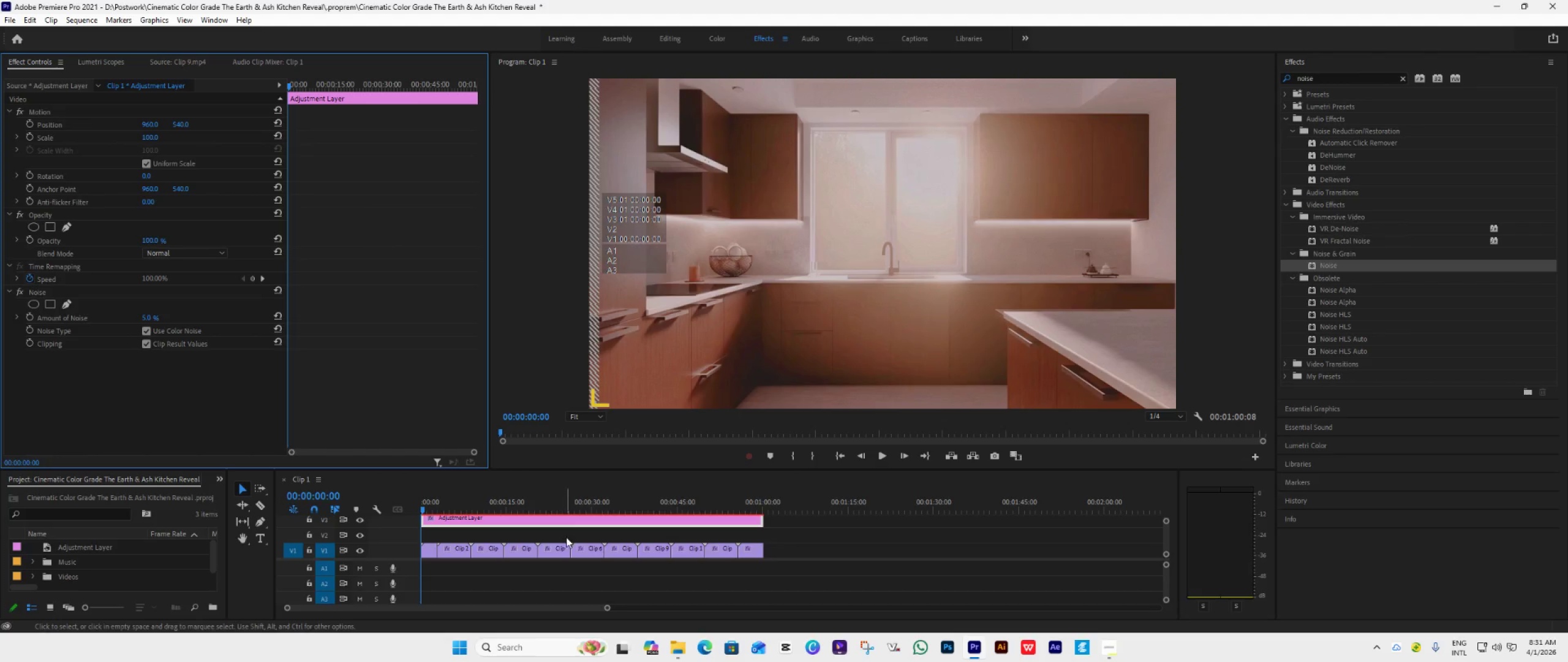 
key(Space)
 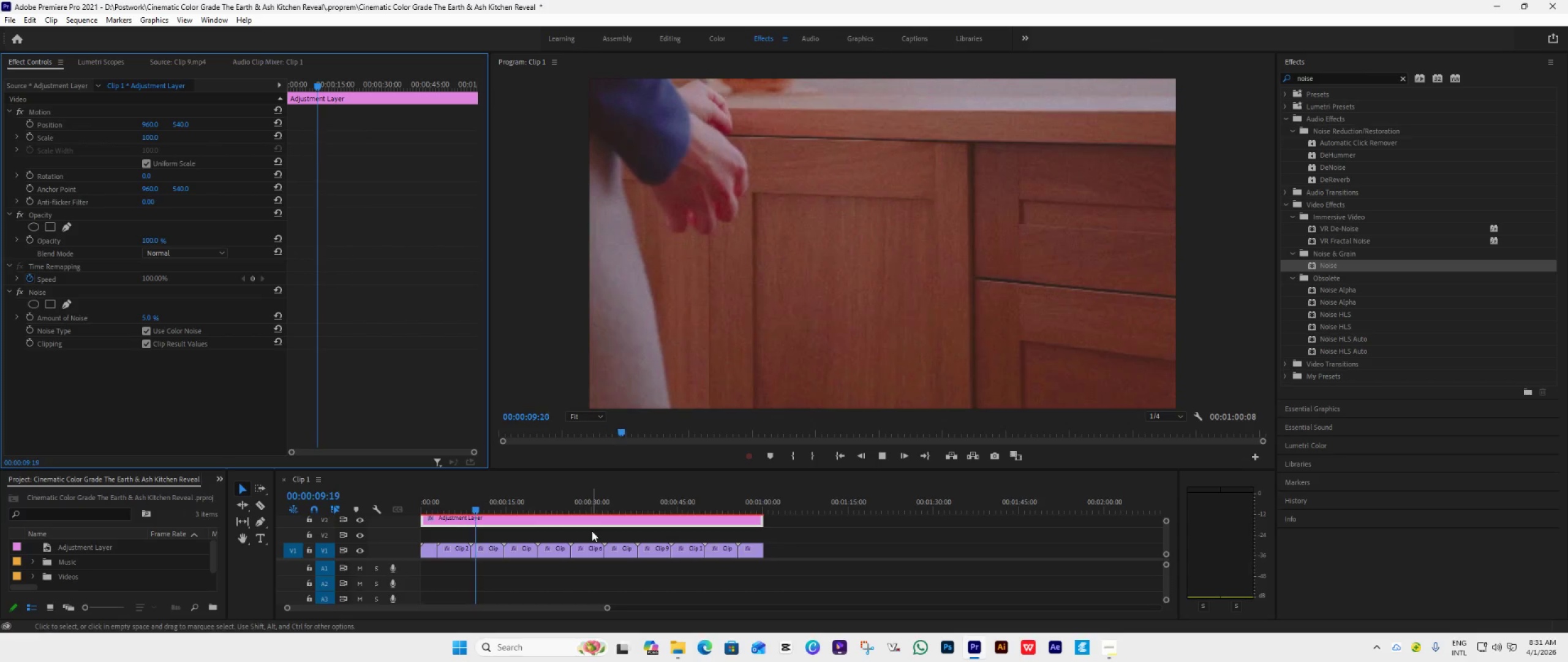 
wait(14.83)
 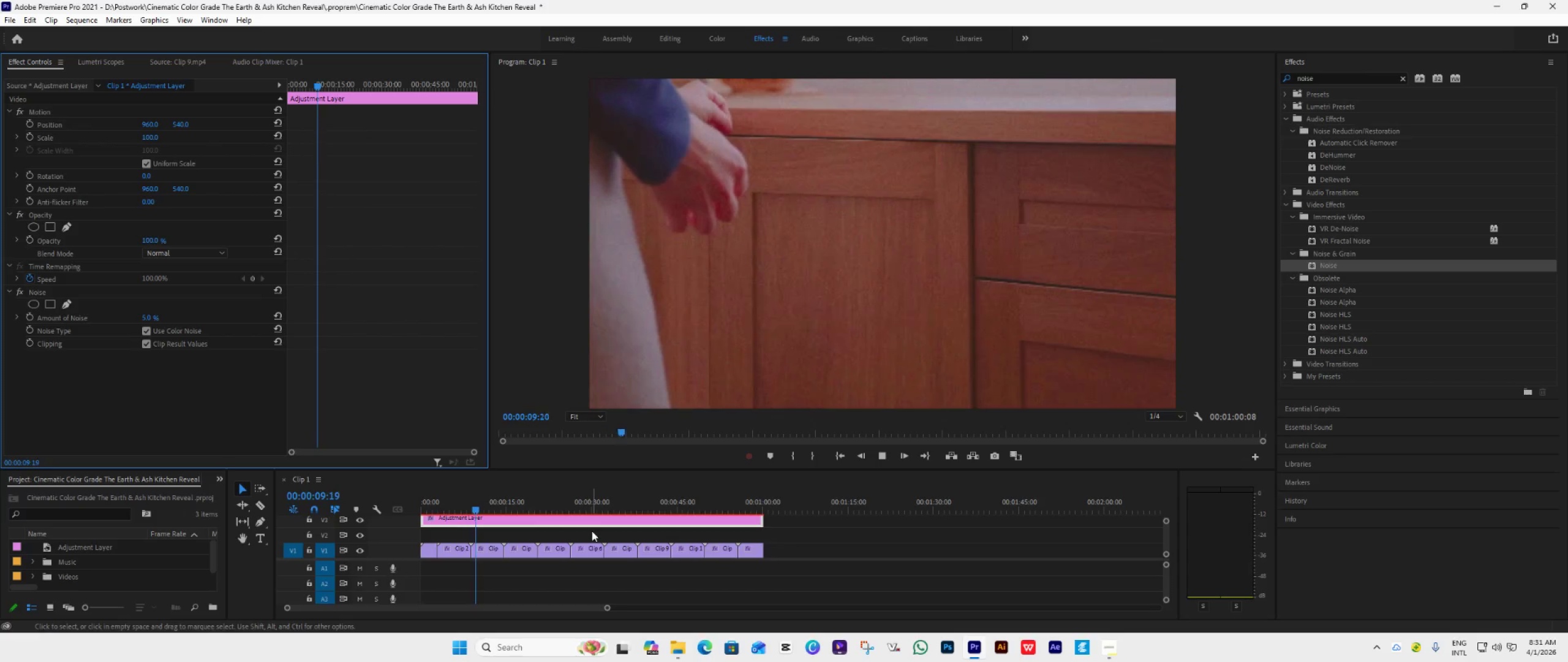 
key(Space)
 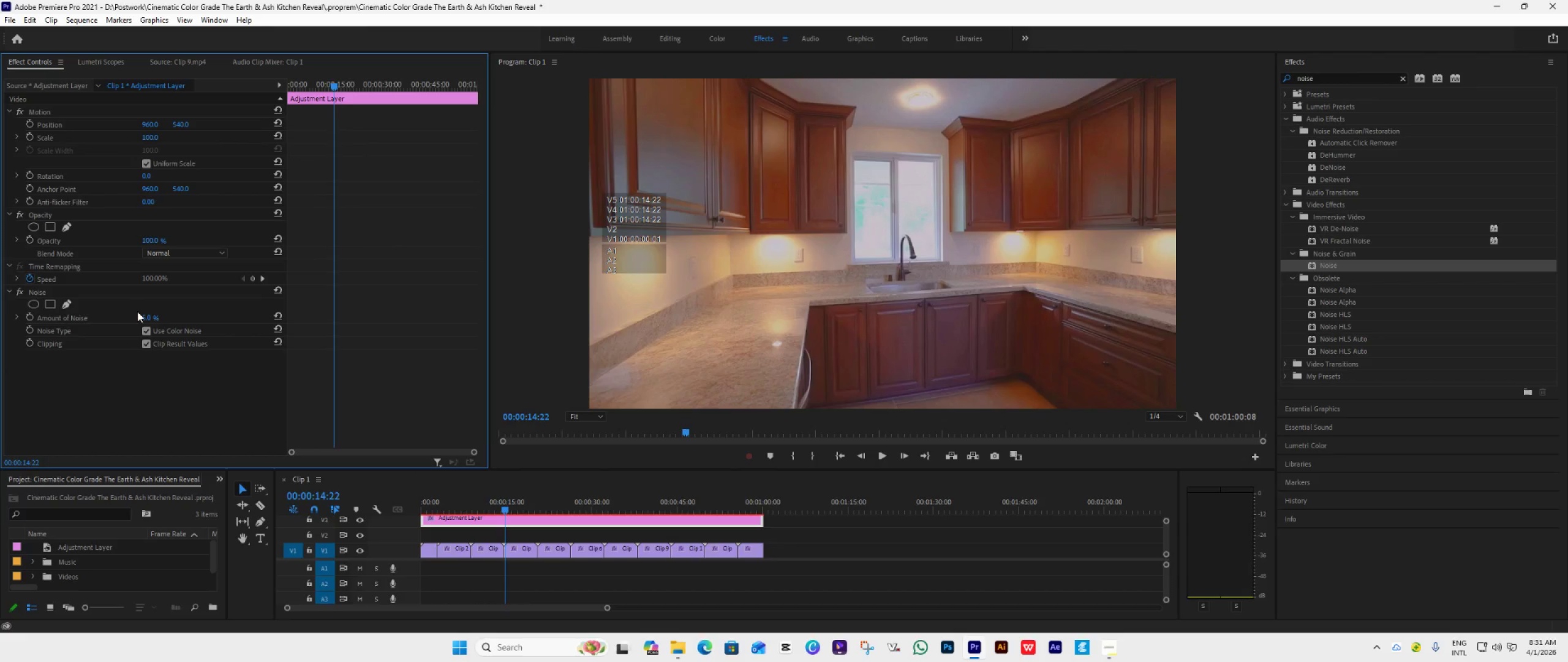 
left_click([144, 316])
 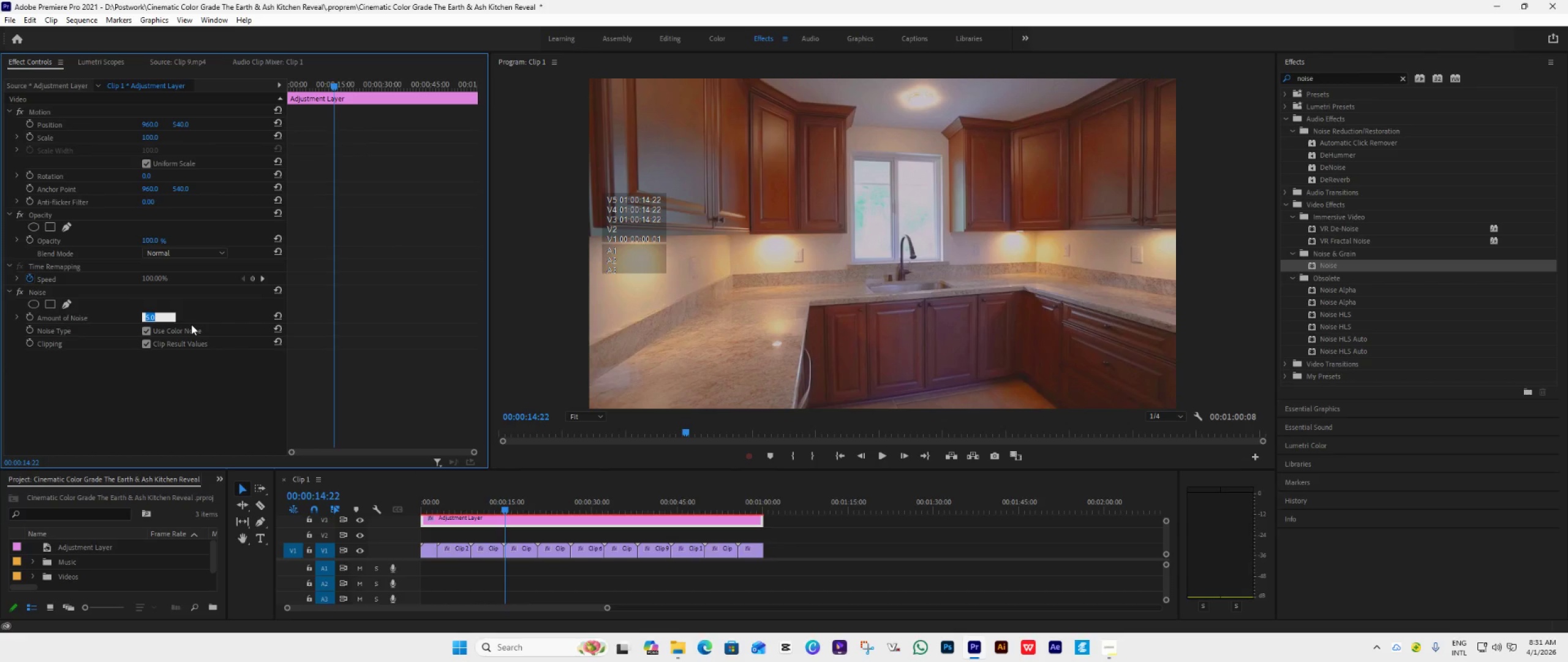 
key(3)
 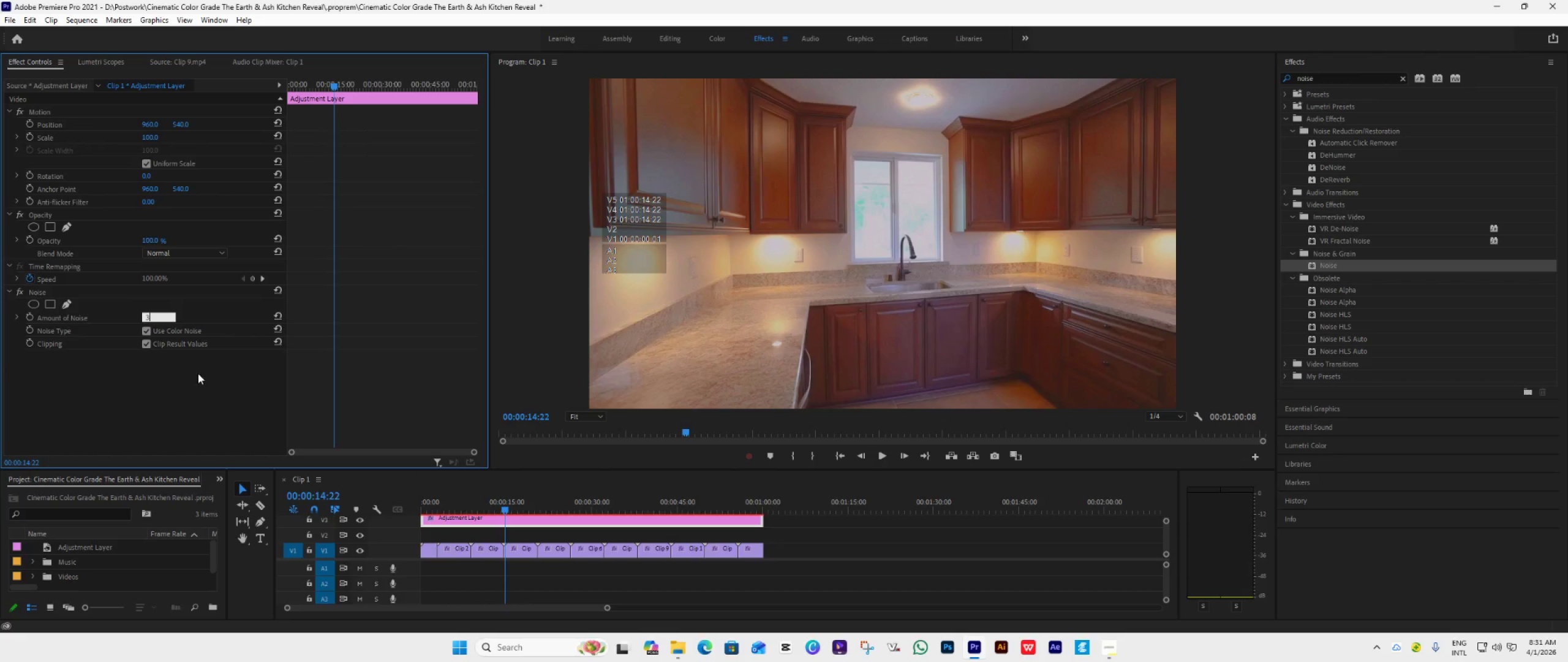 
left_click([197, 373])
 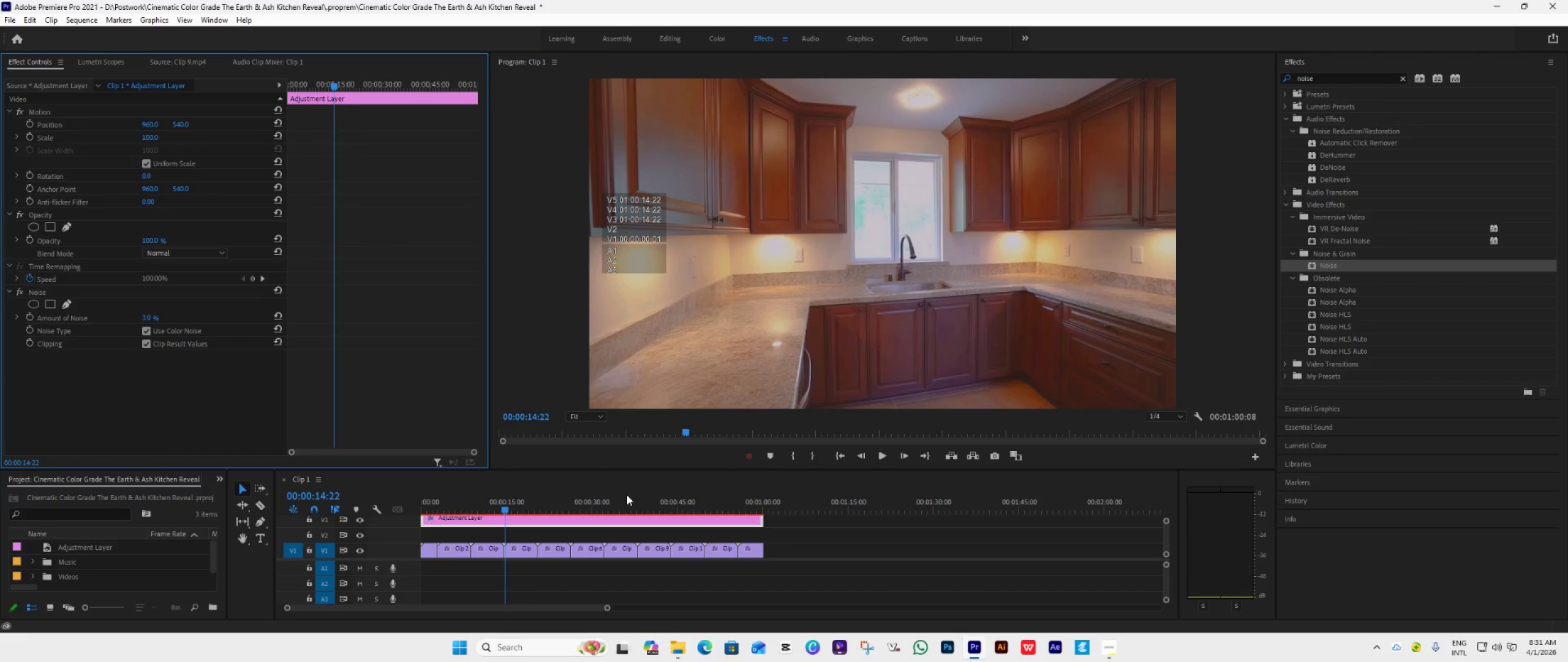 
key(Space)
 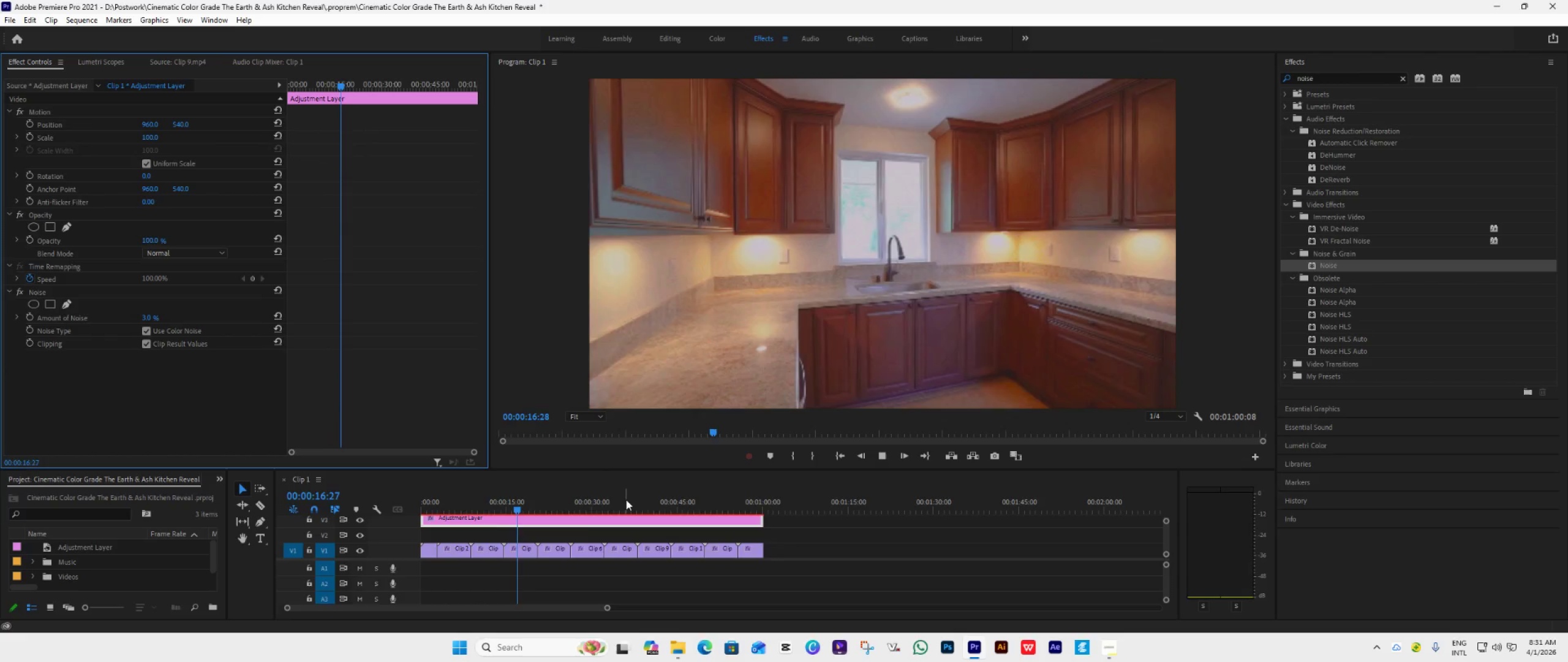 
key(Space)
 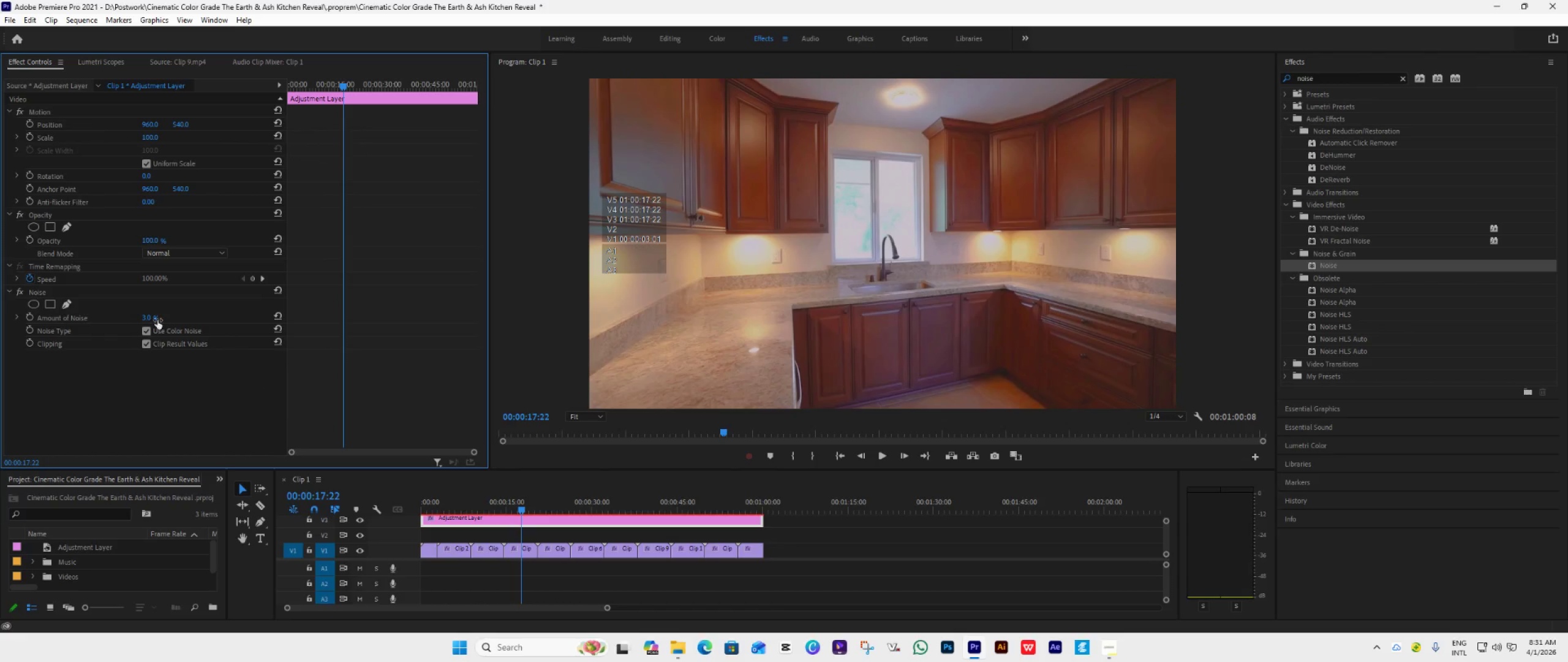 
left_click([147, 314])
 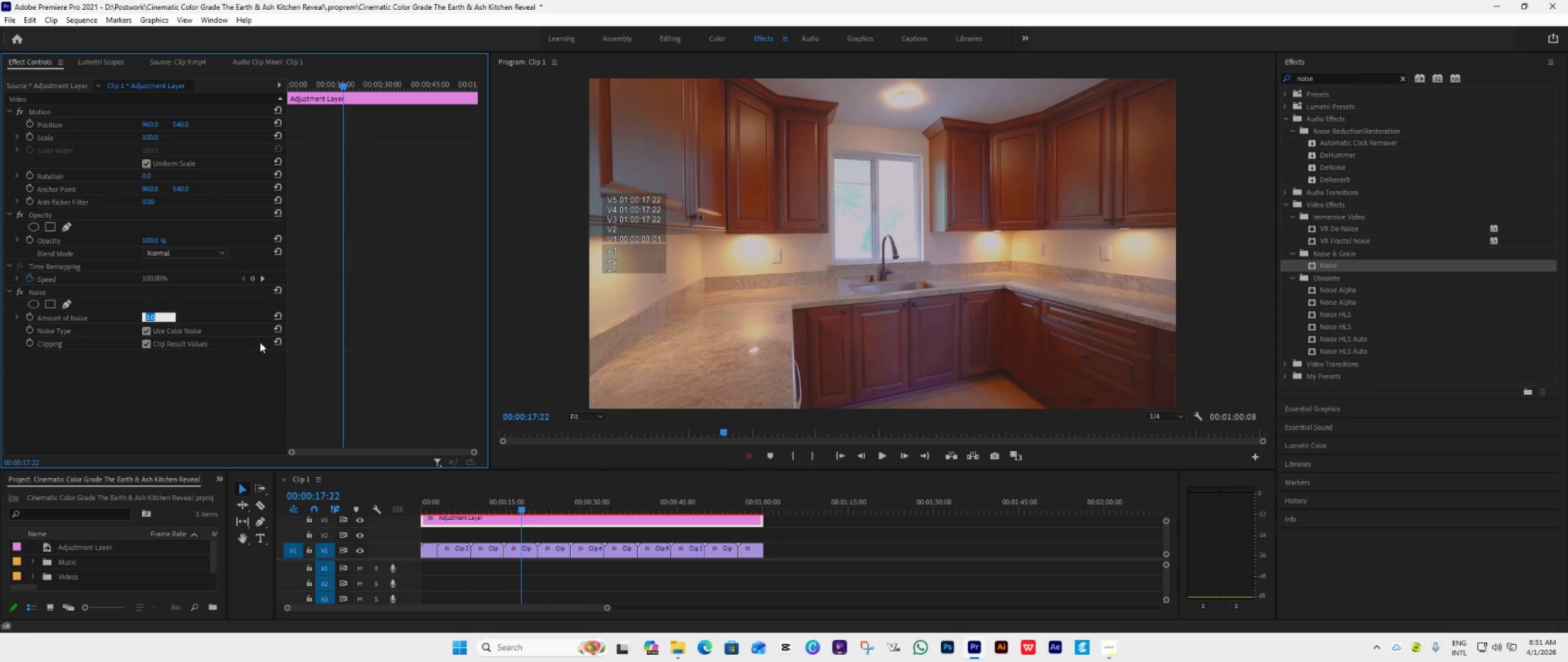 
key(2)
 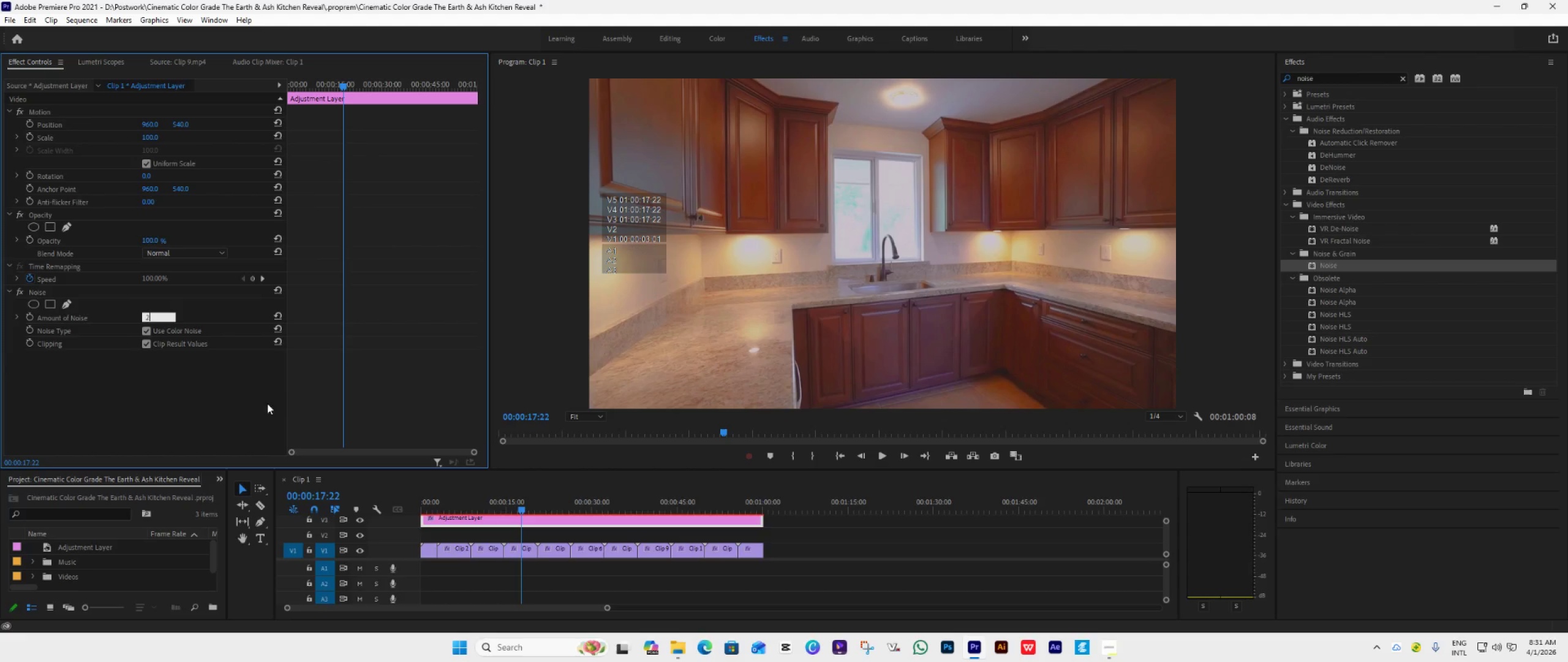 
left_click([221, 403])
 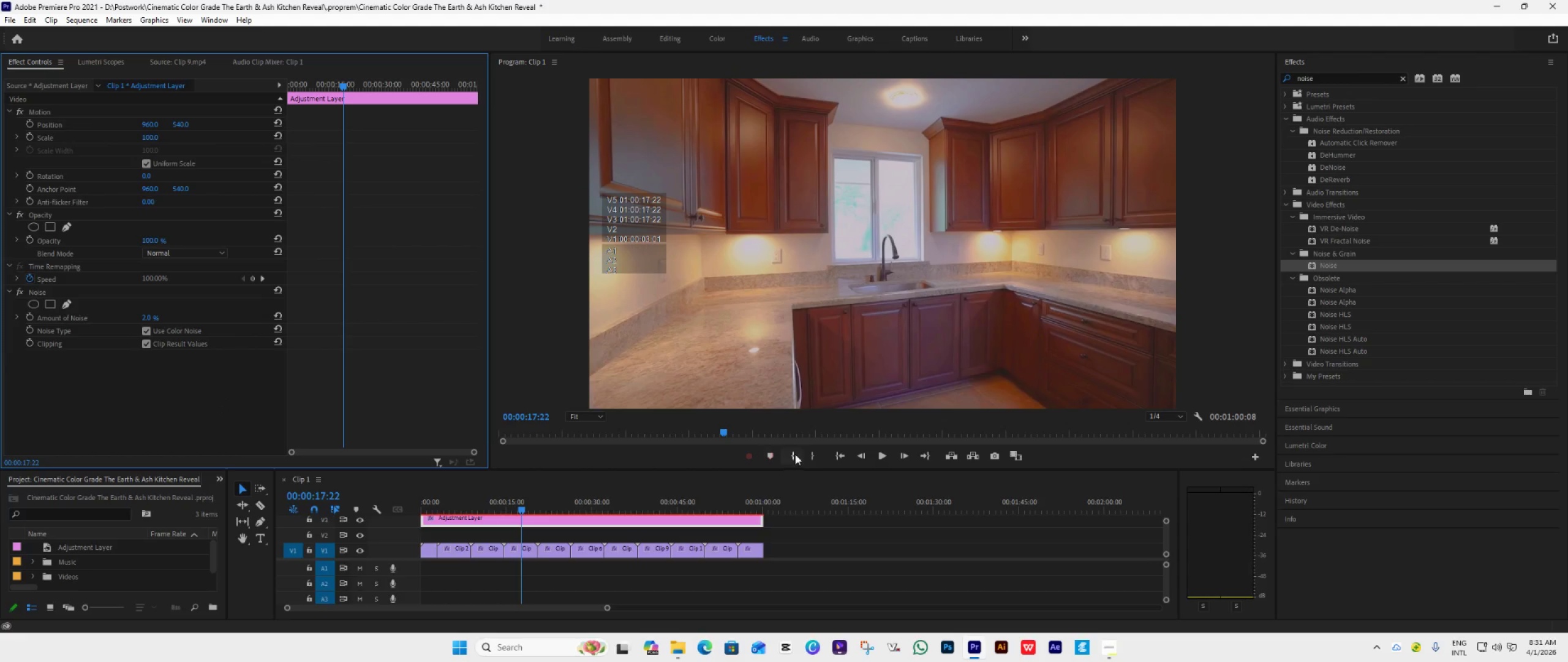 
left_click([834, 452])
 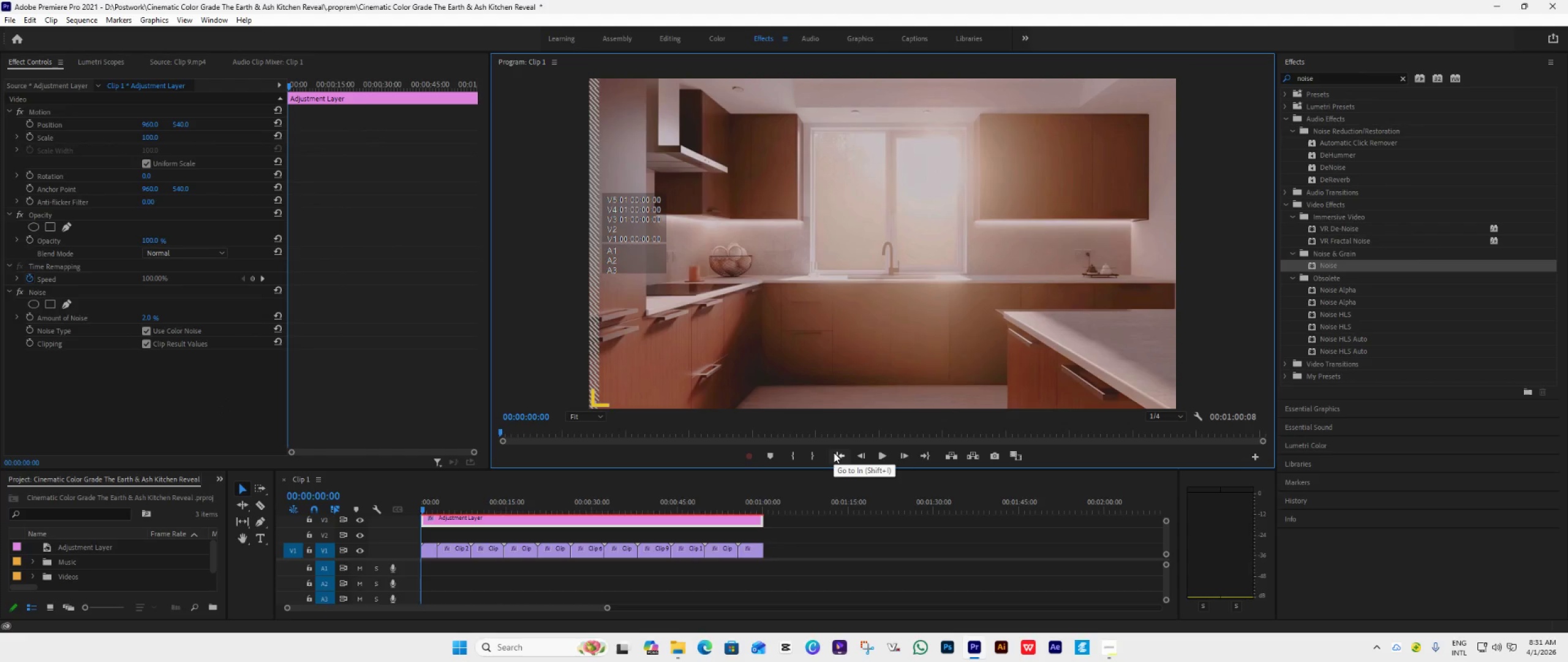 
key(Space)
 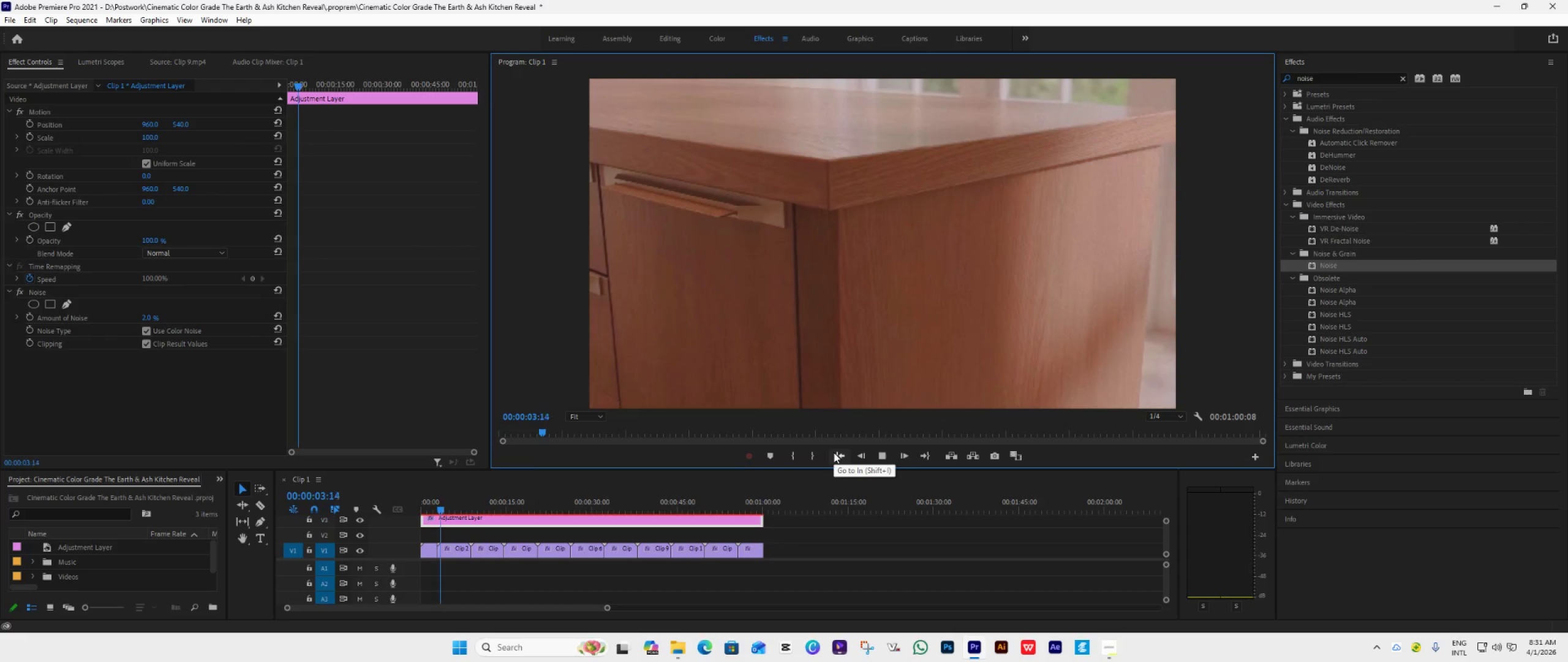 
key(Space)
 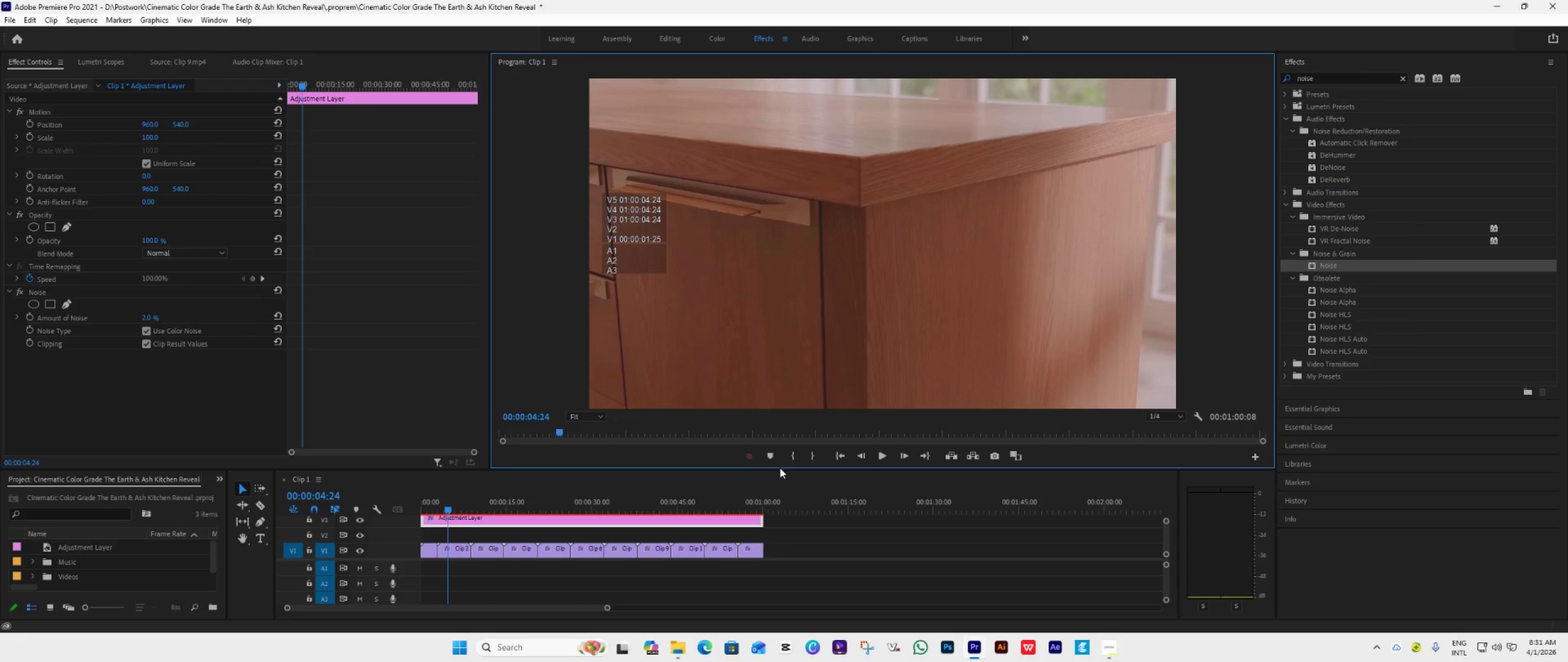 
left_click_drag(start_coordinate=[780, 469], to_coordinate=[776, 278])
 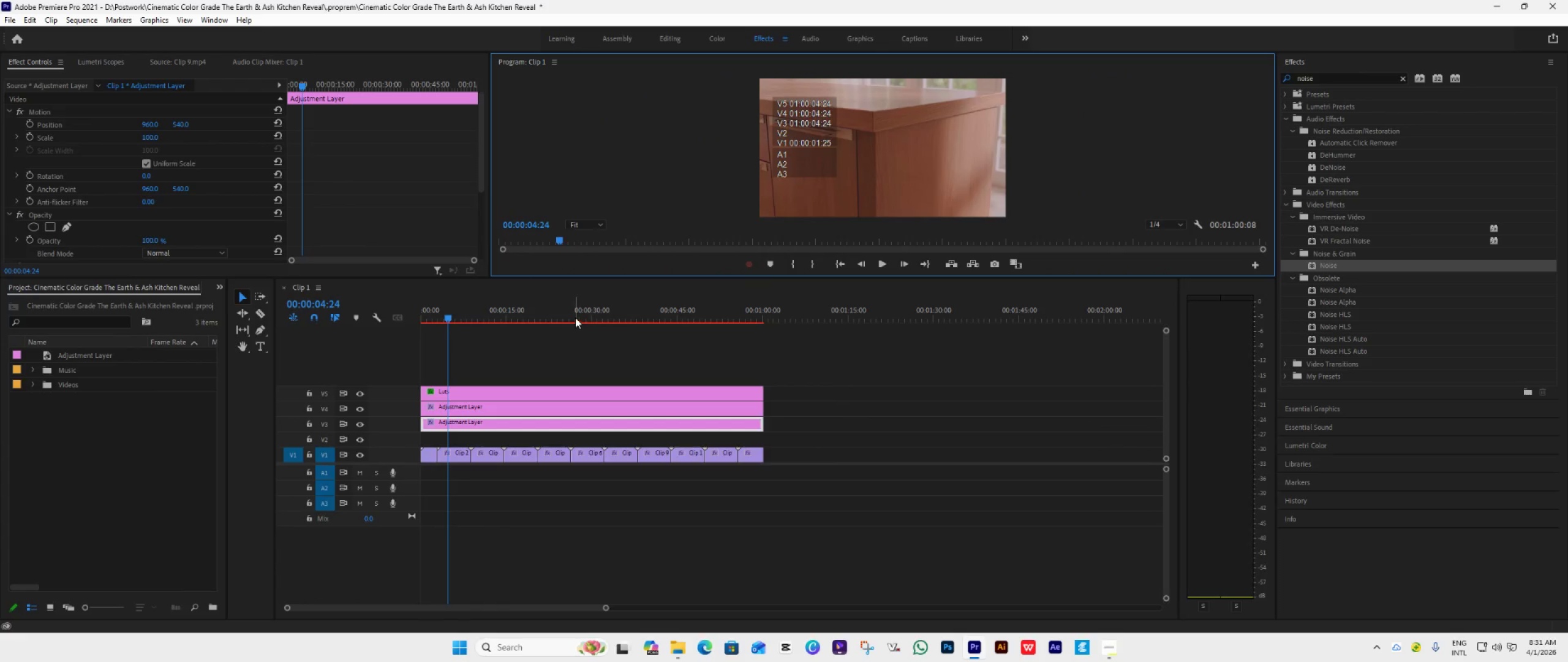 
left_click([578, 319])
 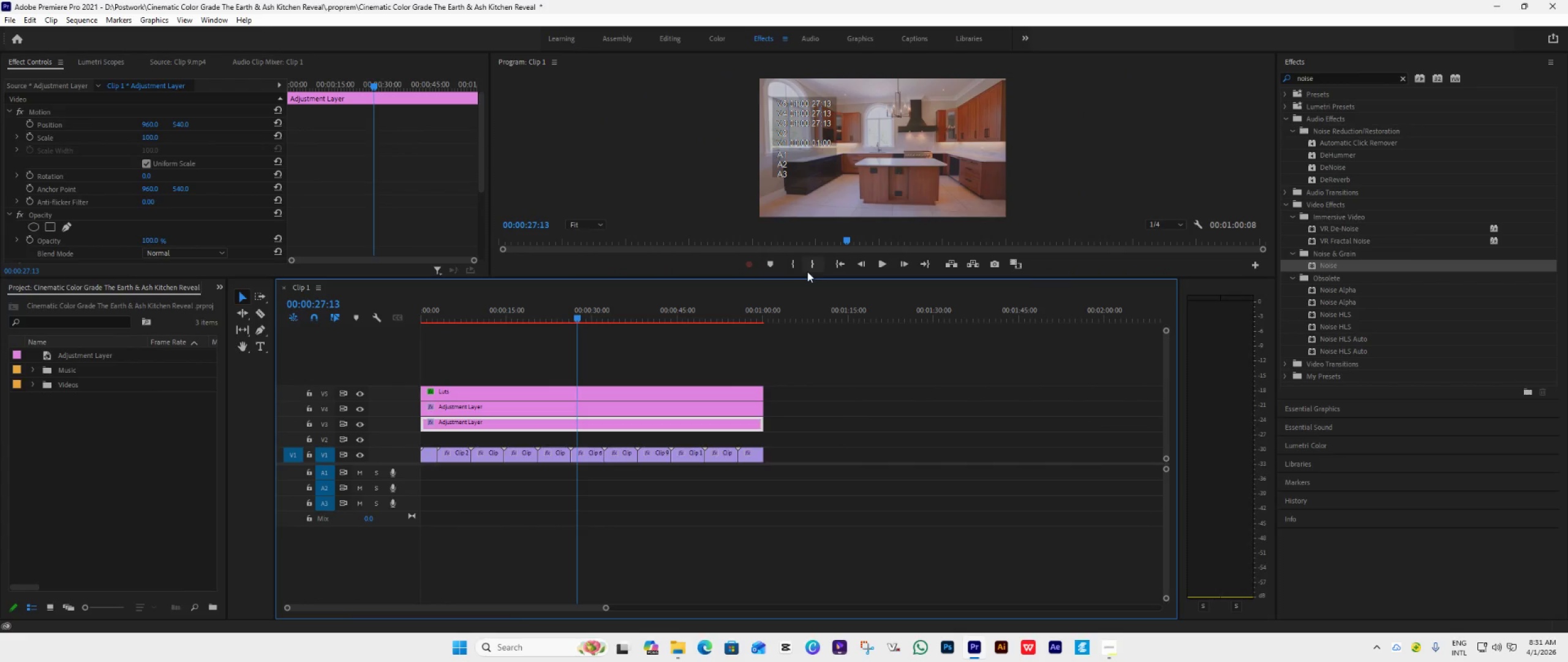 
left_click_drag(start_coordinate=[809, 278], to_coordinate=[789, 362])
 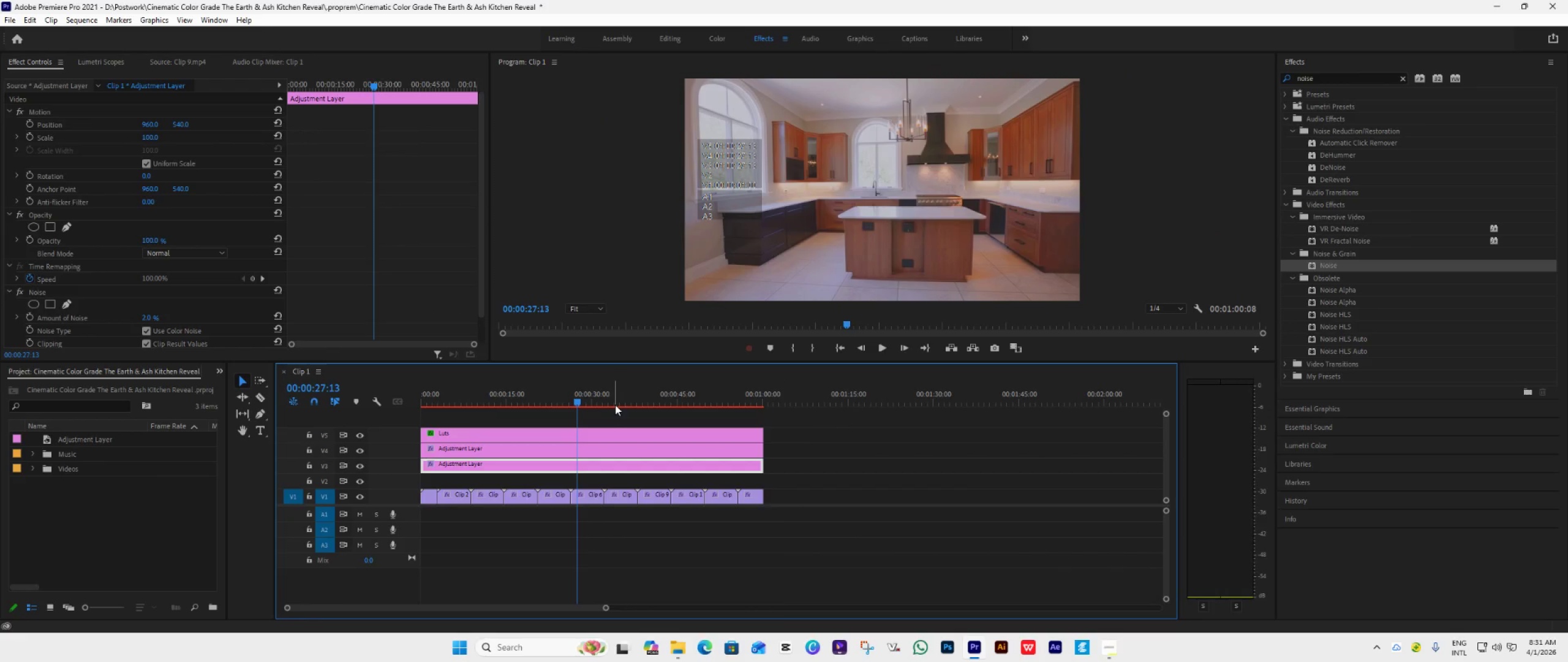 
left_click([621, 405])
 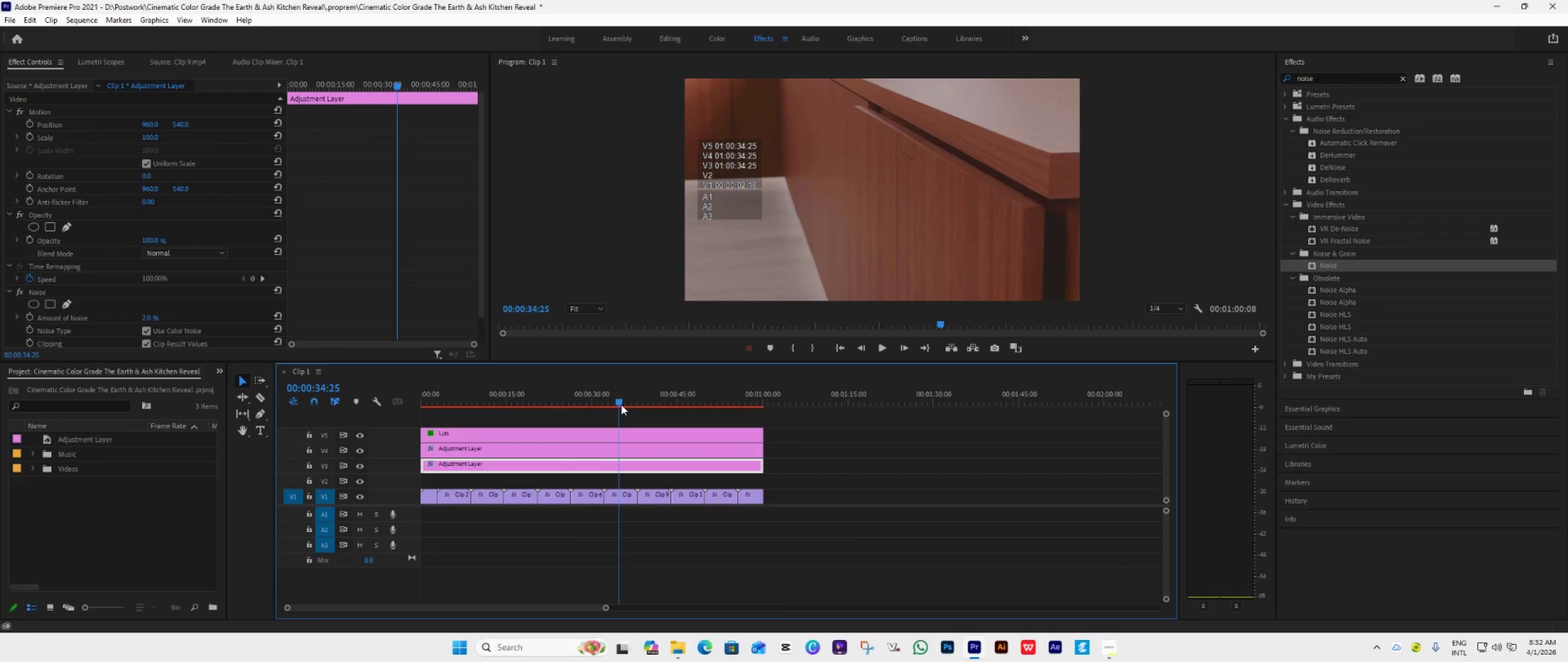 
left_click([651, 397])
 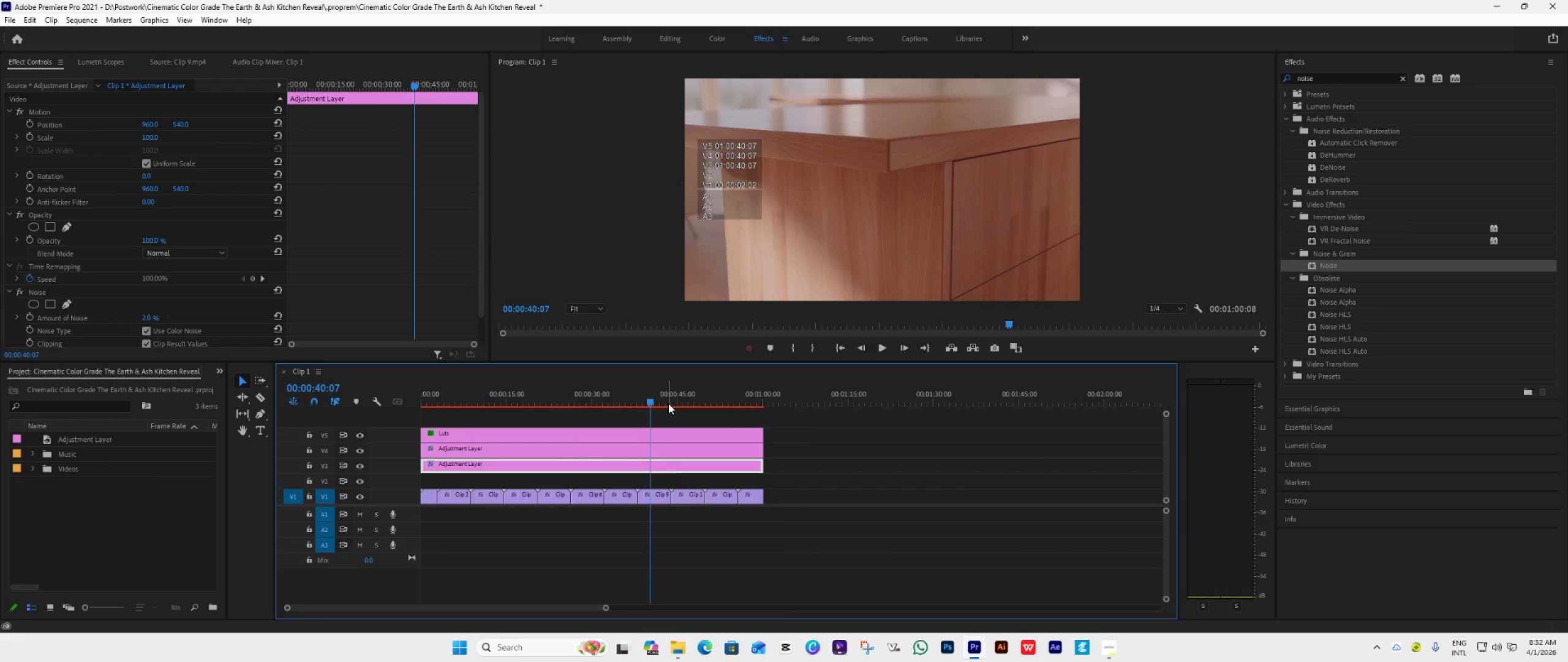 
left_click([676, 403])
 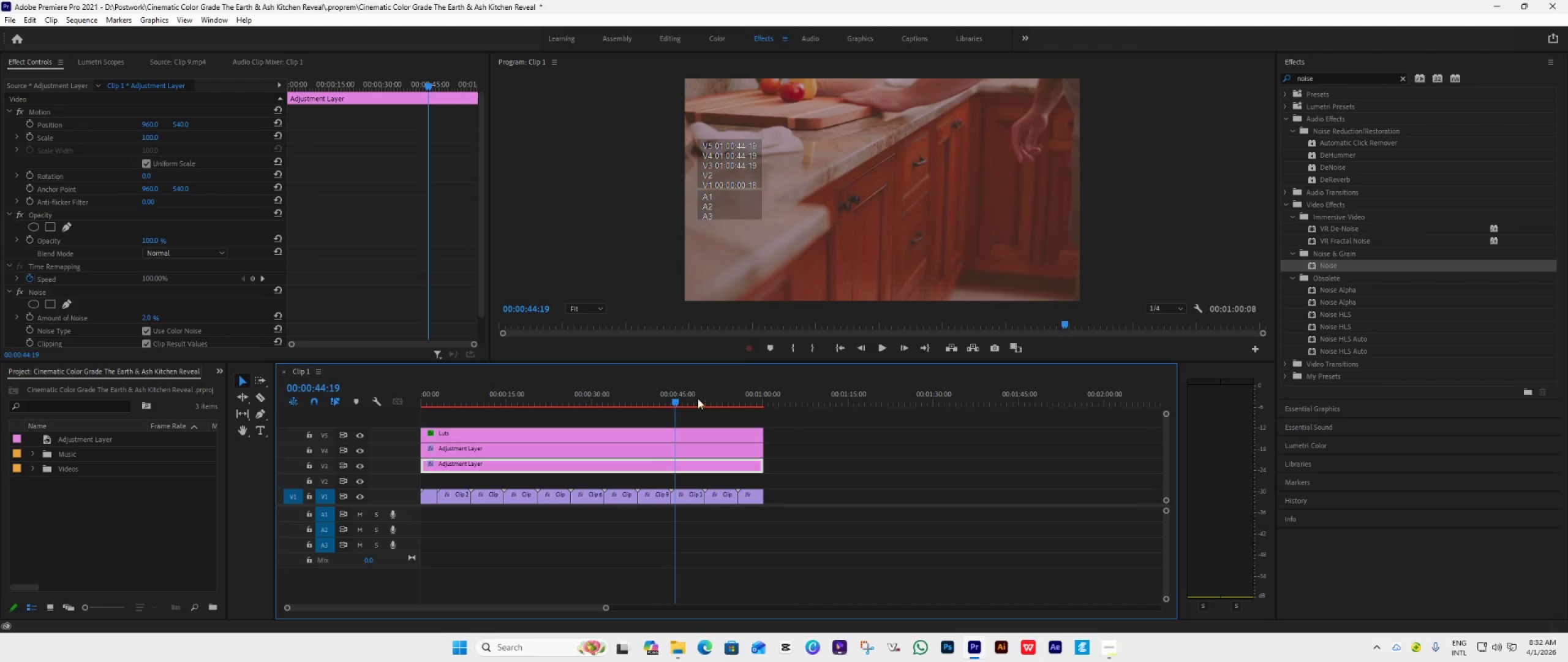 
left_click([710, 400])
 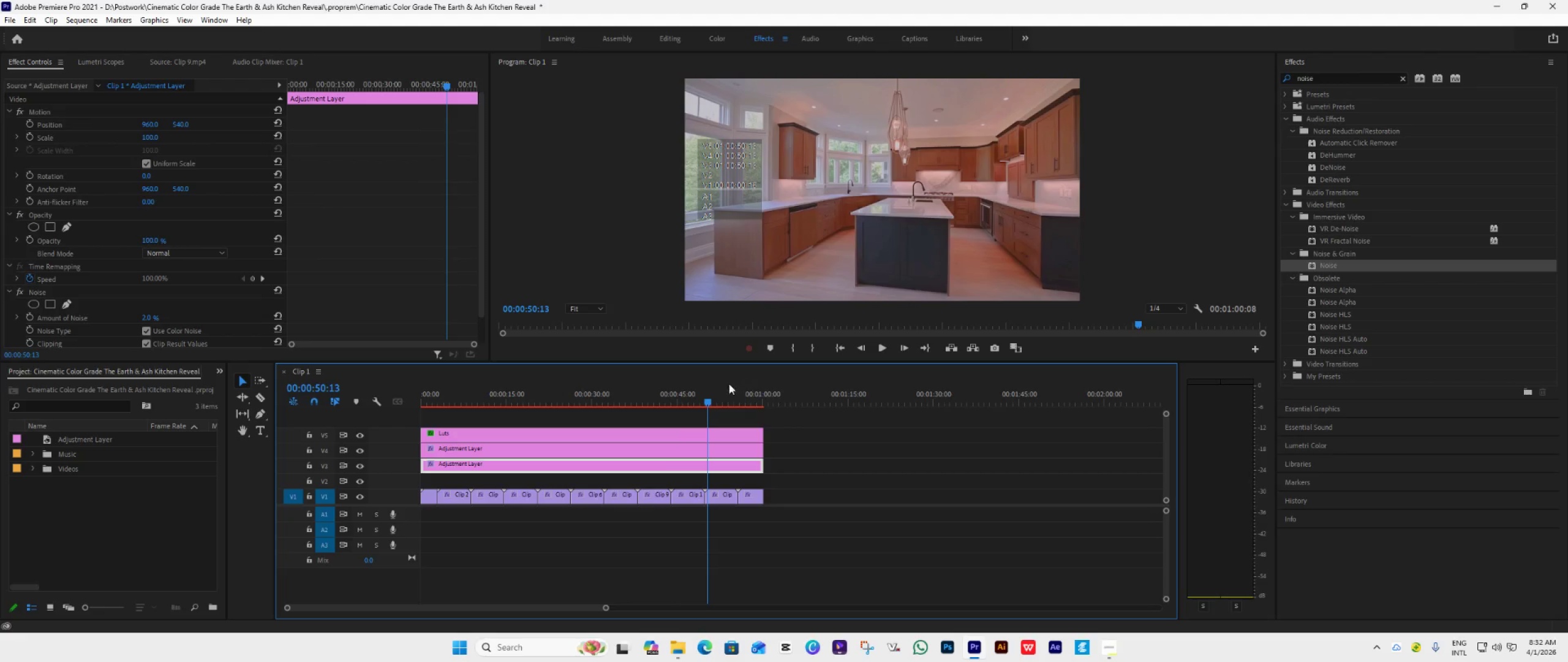 
left_click_drag(start_coordinate=[710, 398], to_coordinate=[722, 401])
 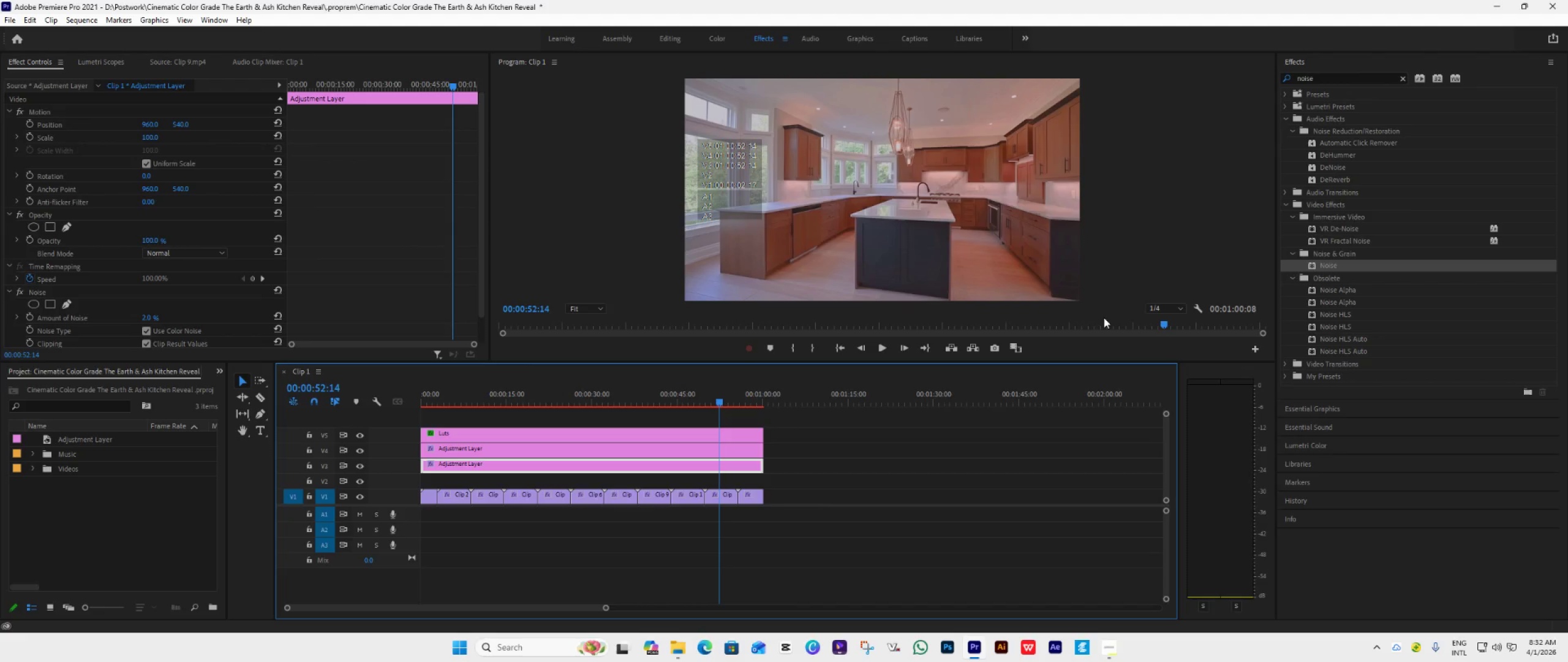 
wait(9.64)
 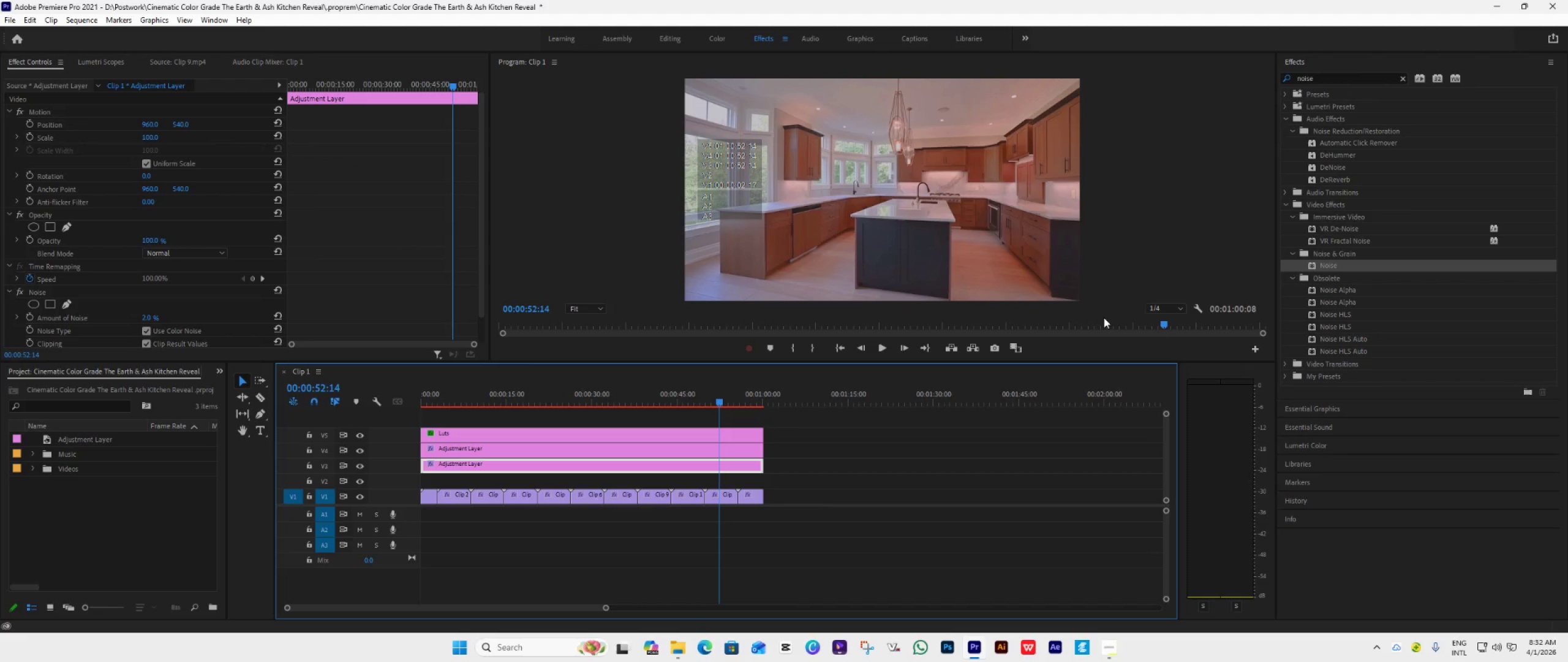 
scroll: coordinate [1428, 373], scroll_direction: up, amount: 17.0
 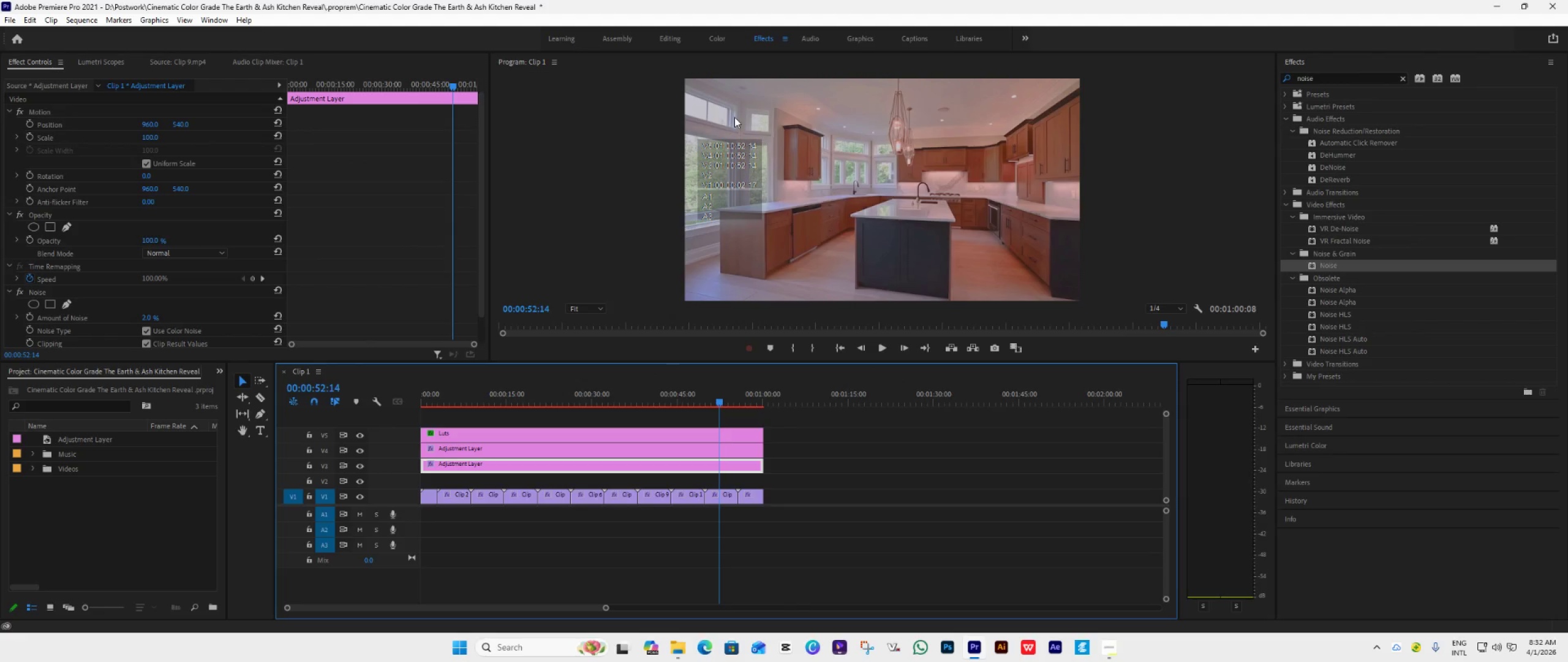 
left_click([713, 42])
 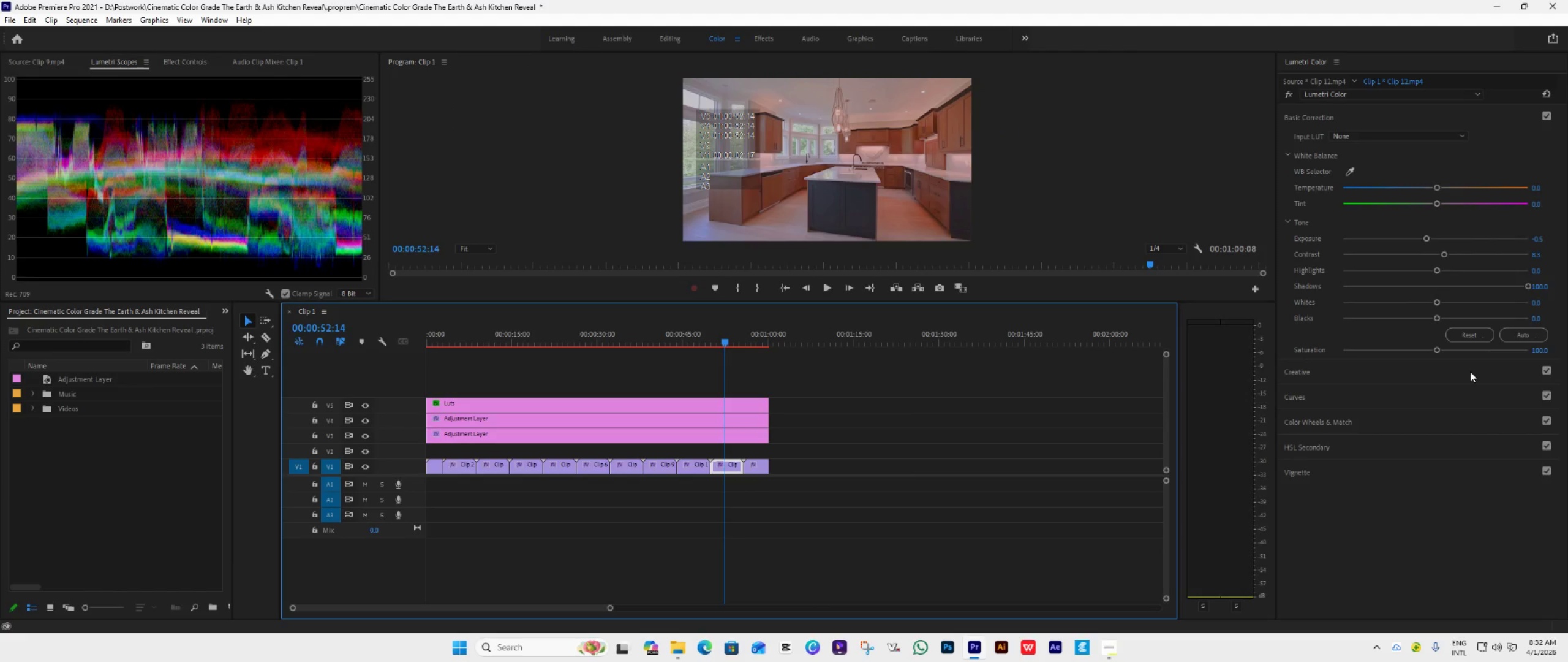 
left_click([1370, 115])
 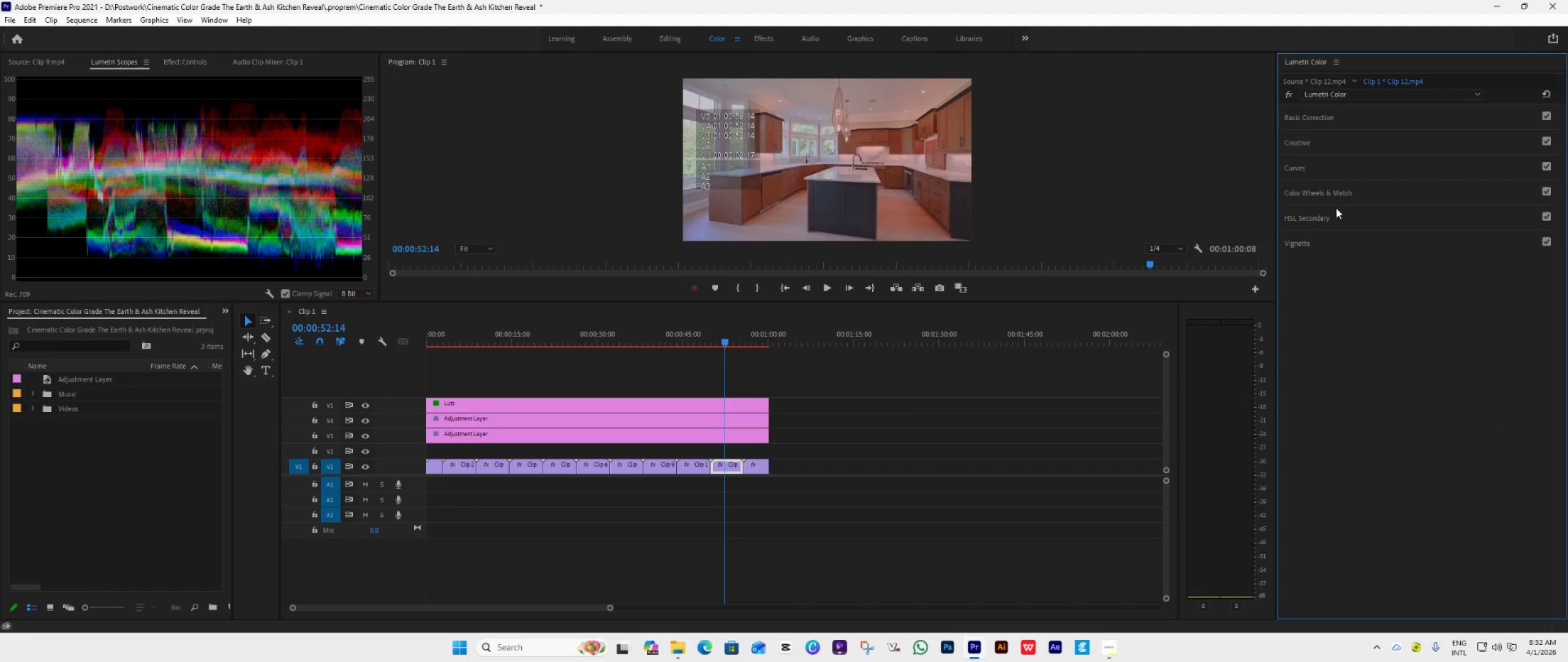 
left_click([1349, 215])
 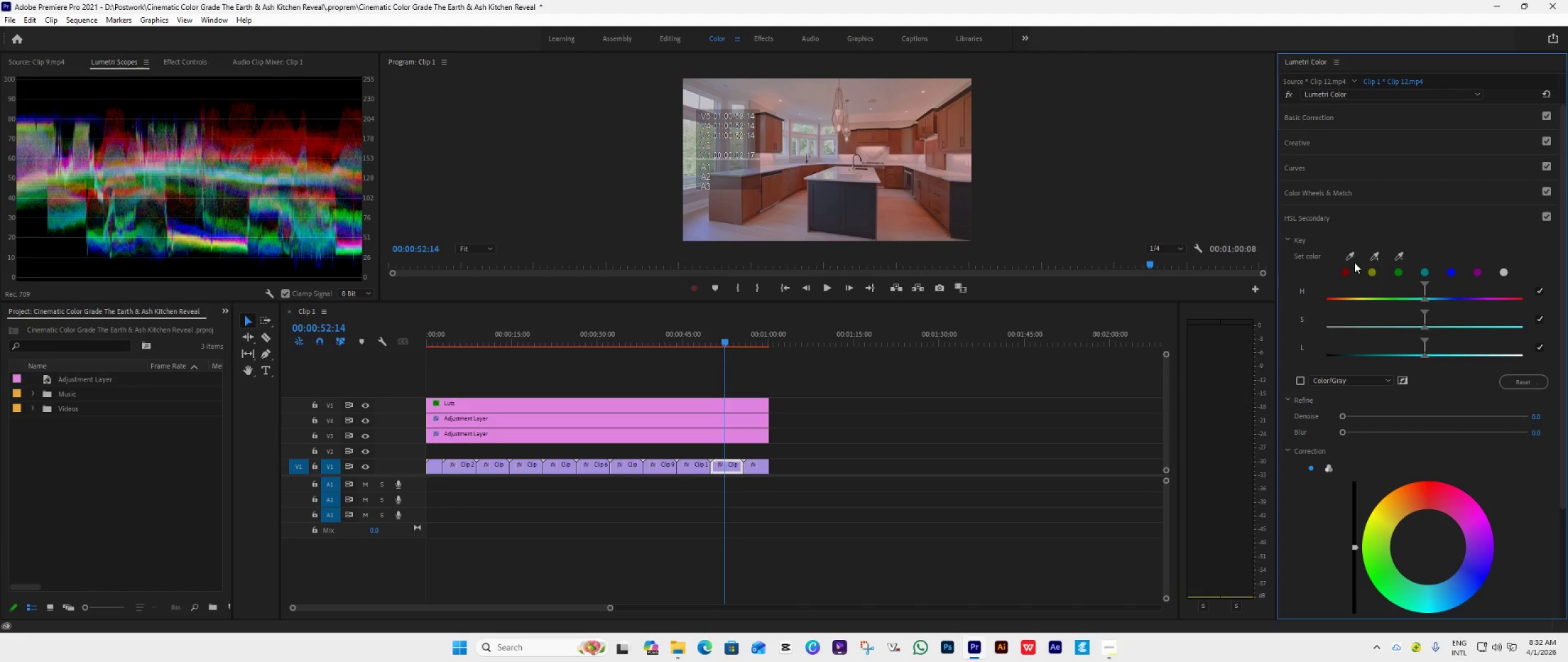 
double_click([1348, 260])
 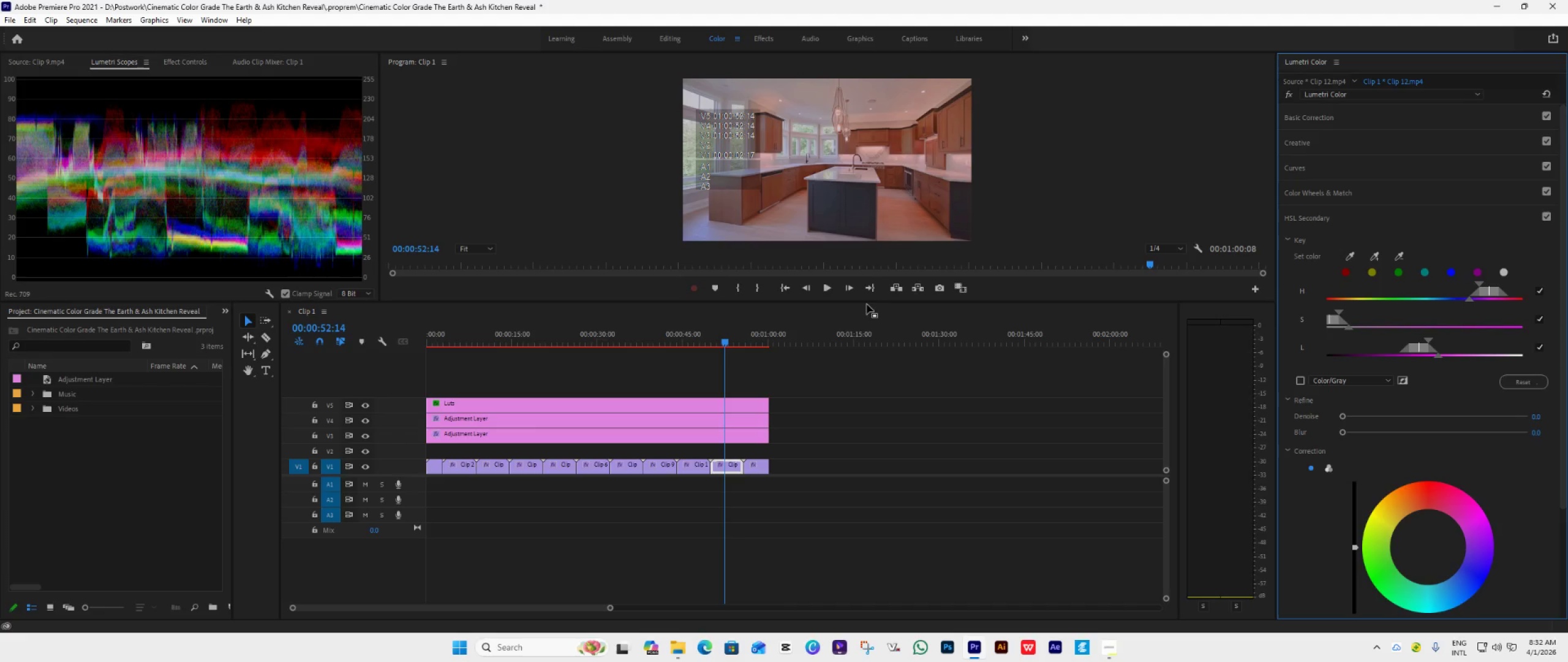 
left_click_drag(start_coordinate=[861, 302], to_coordinate=[833, 505])
 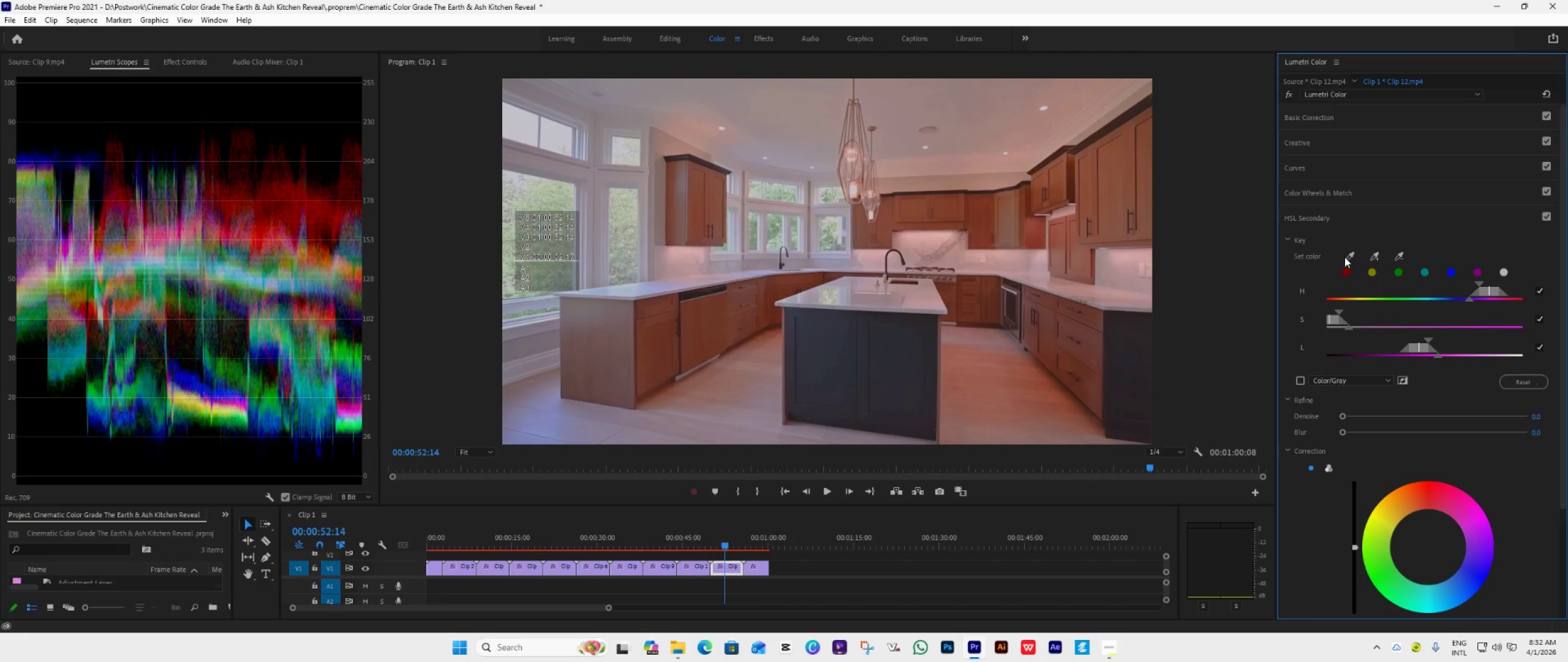 
left_click([1349, 255])
 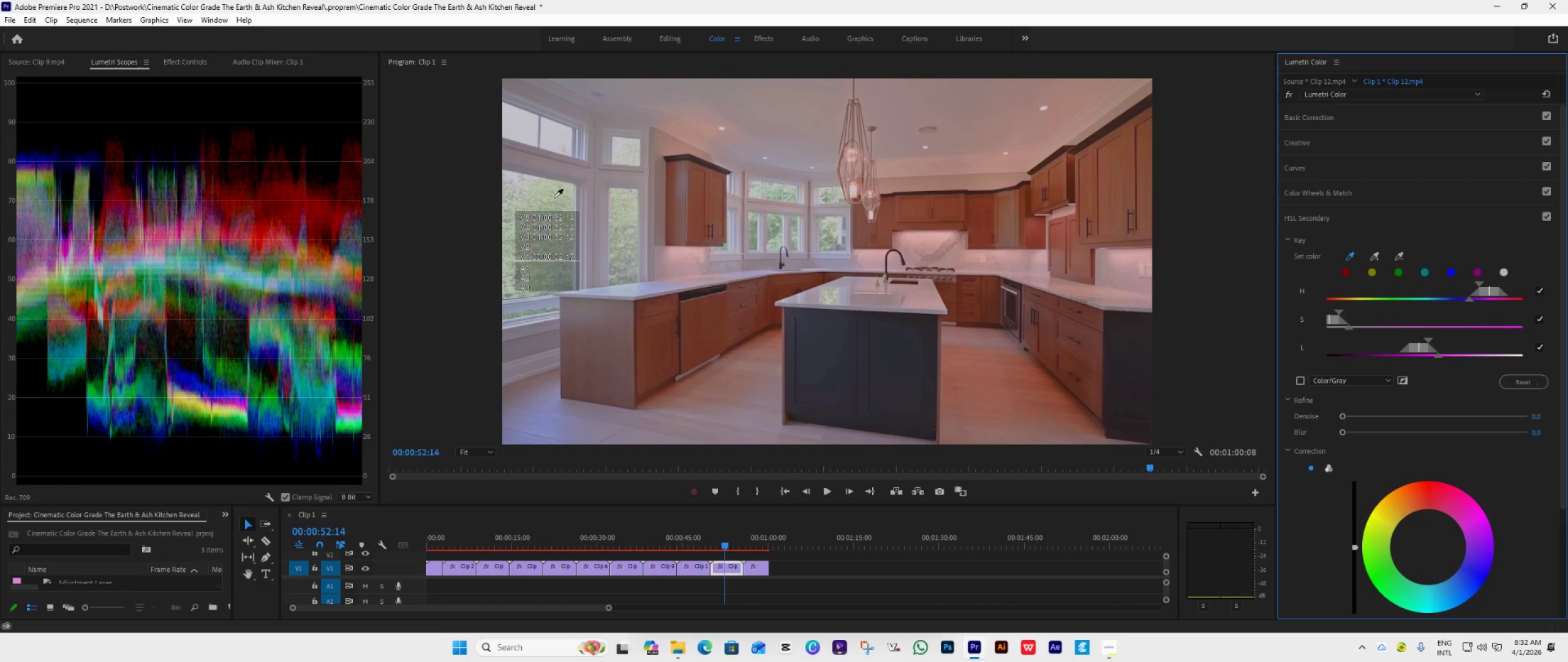 
left_click([551, 198])
 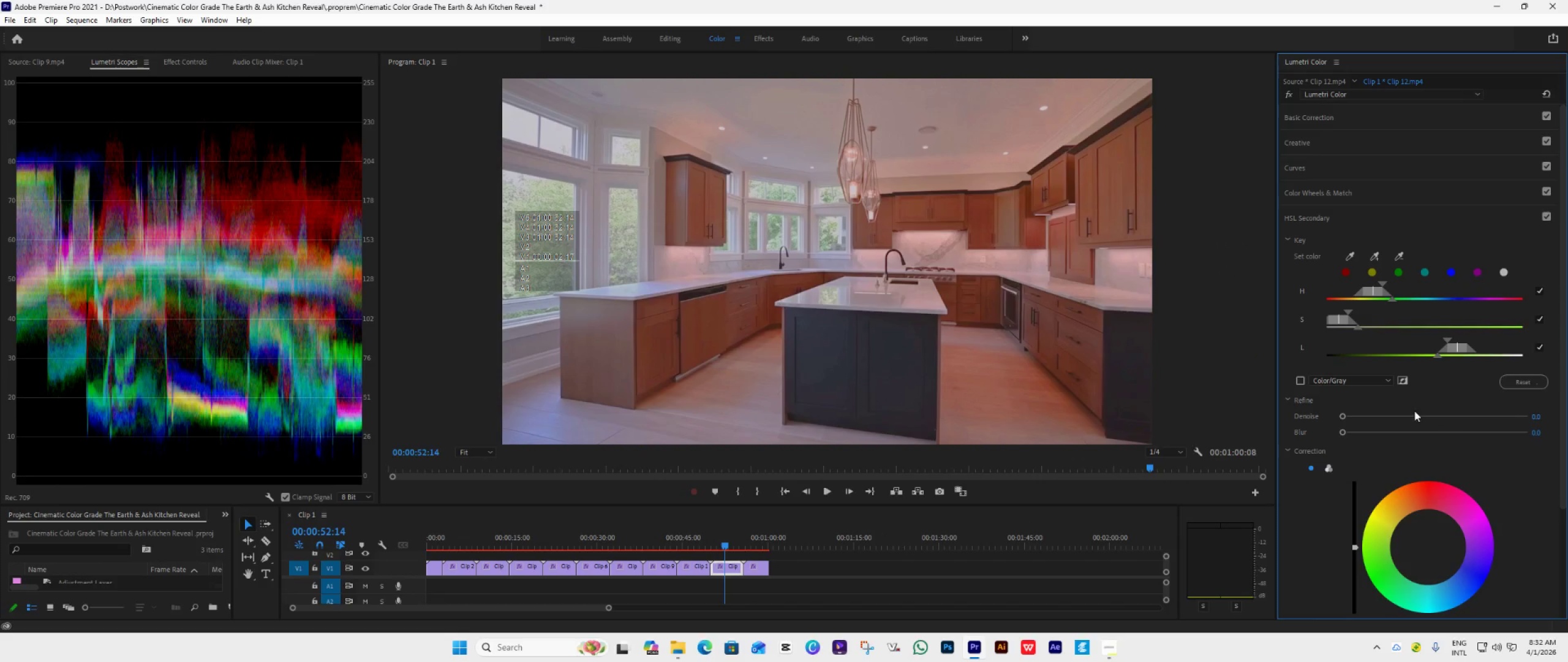 
wait(8.5)
 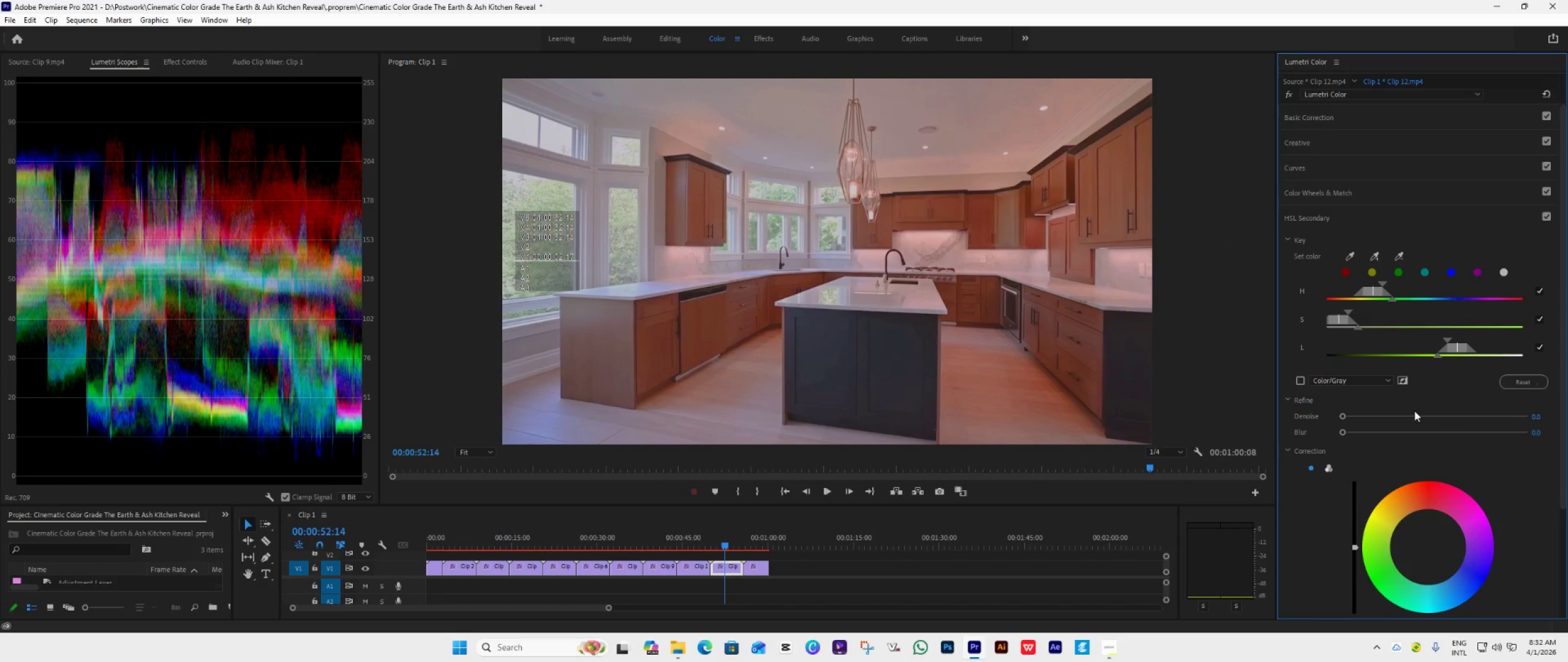 
left_click_drag(start_coordinate=[1347, 320], to_coordinate=[1335, 321])
 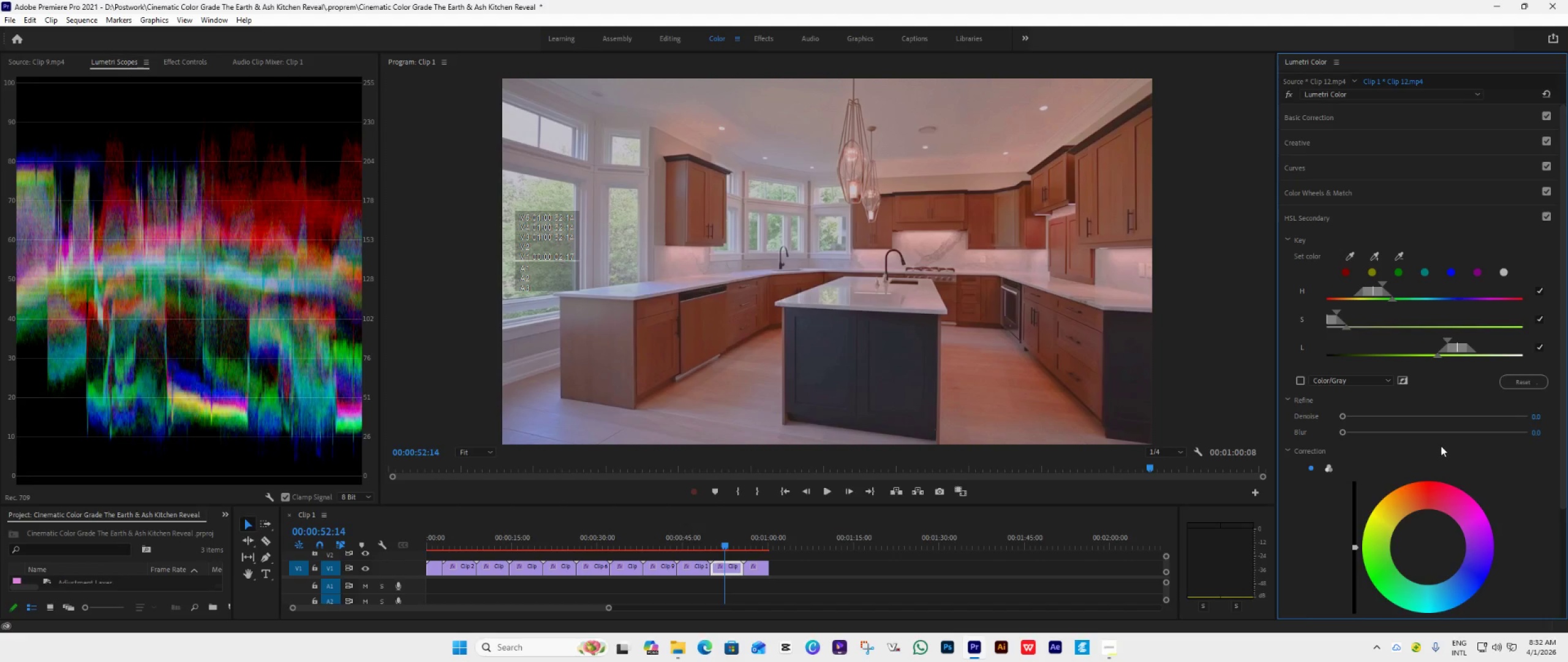 
scroll: coordinate [1508, 449], scroll_direction: down, amount: 13.0
 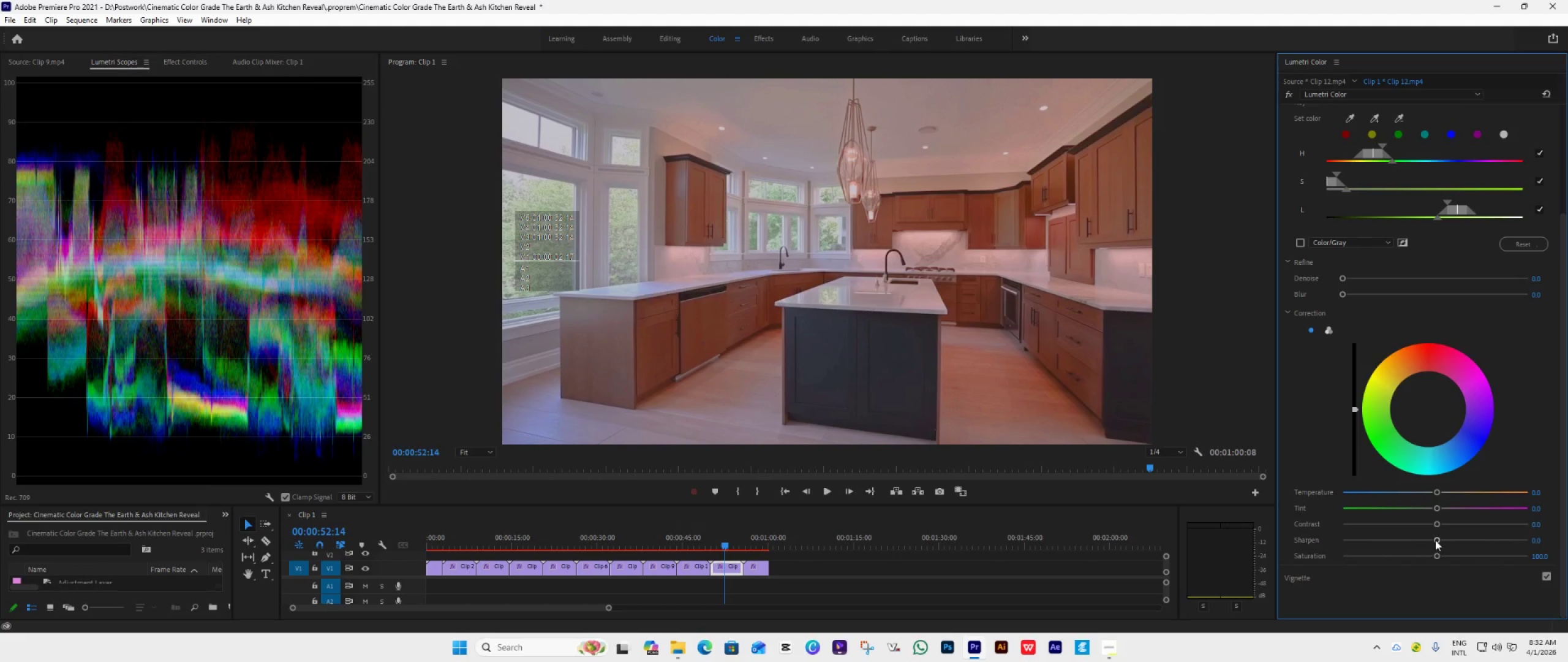 
left_click_drag(start_coordinate=[1437, 557], to_coordinate=[1385, 569])
 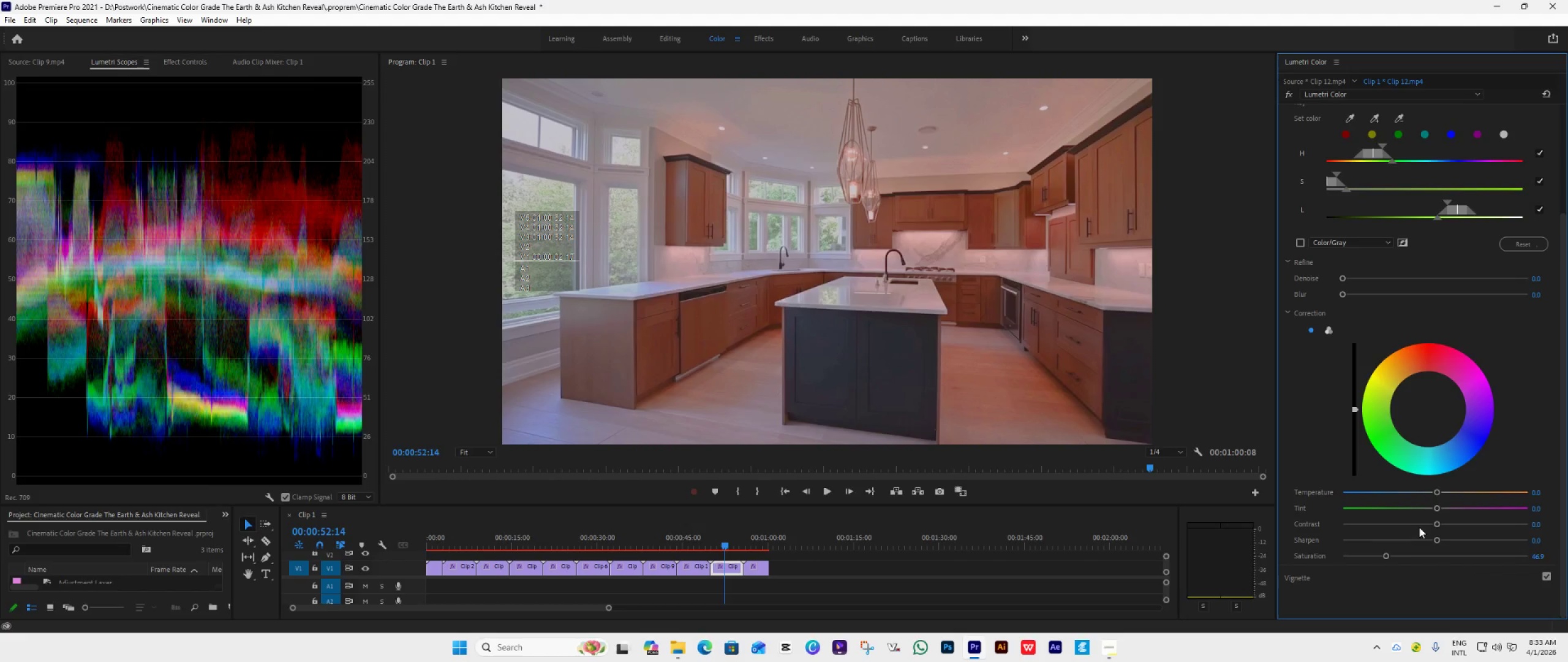 
wait(5.59)
 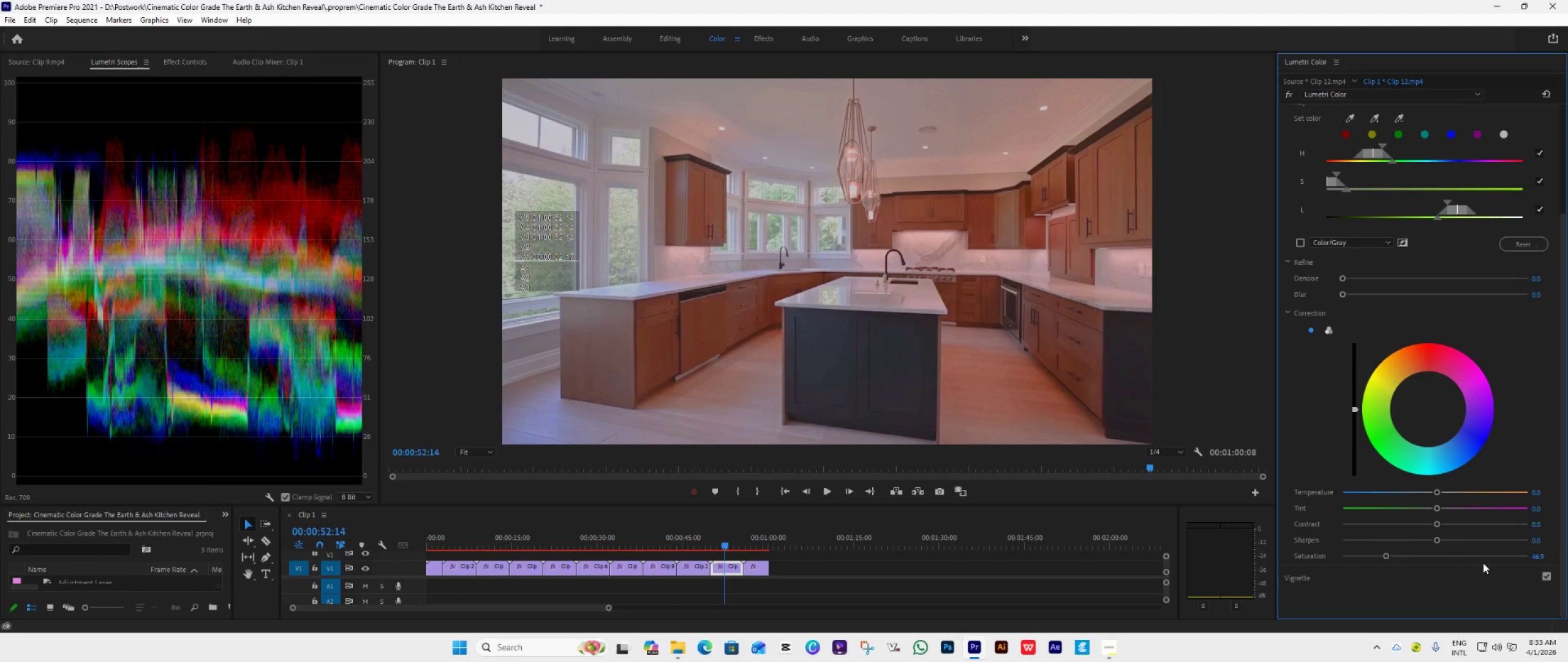 
left_click_drag(start_coordinate=[1386, 554], to_coordinate=[1384, 561])
 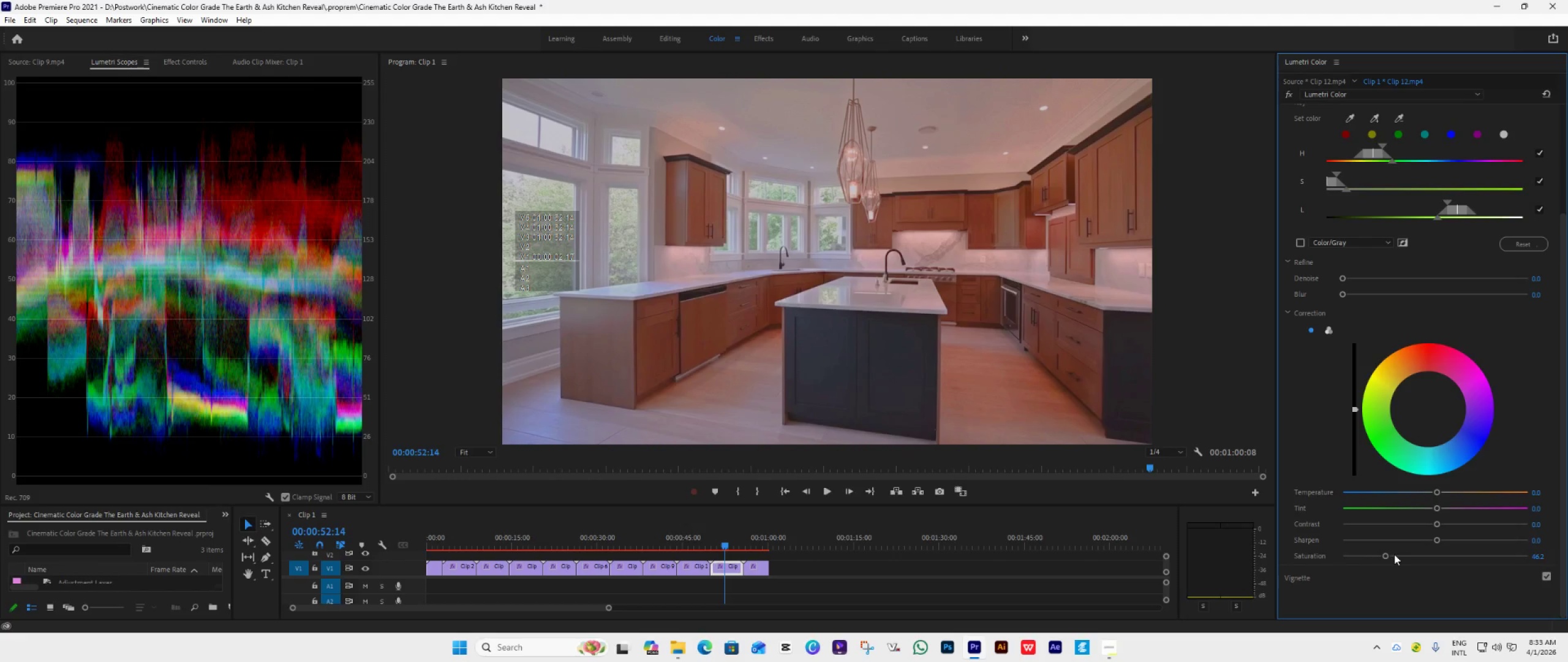 
wait(10.42)
 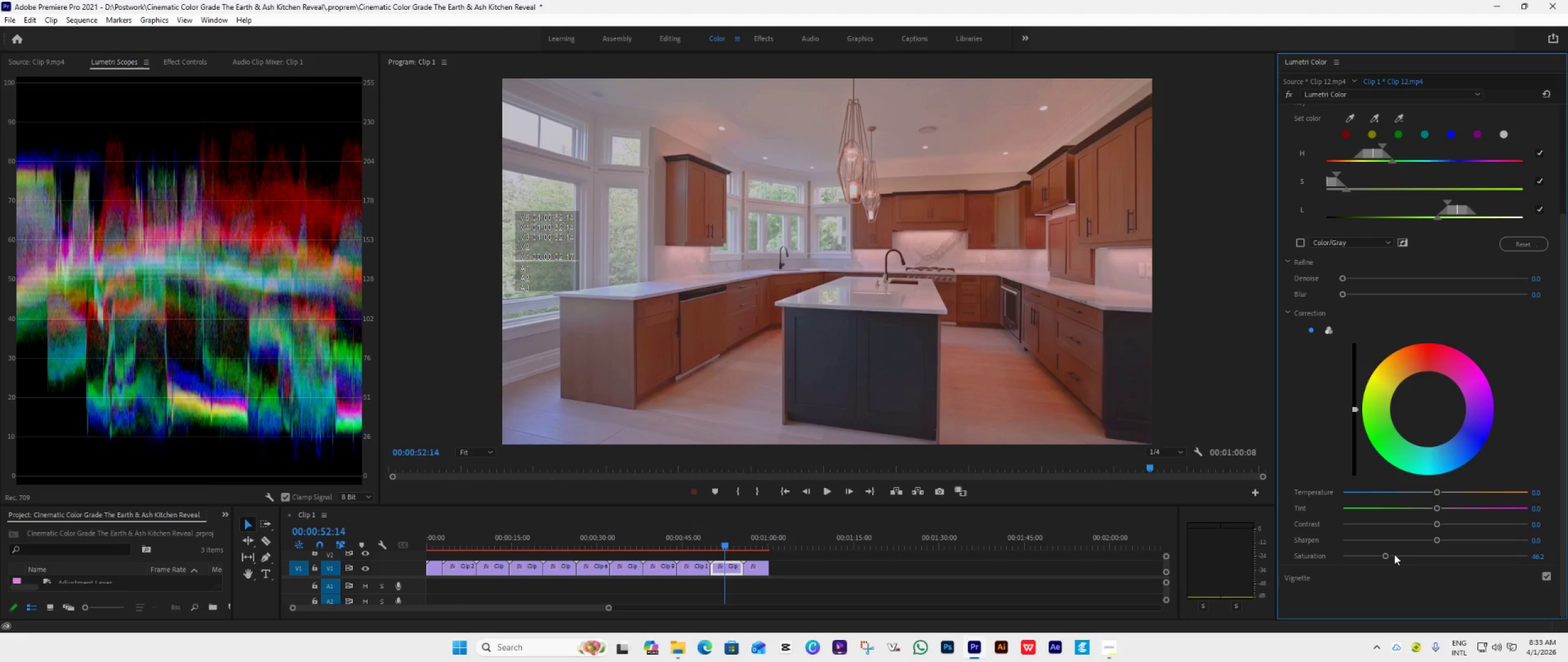 
left_click([973, 570])
 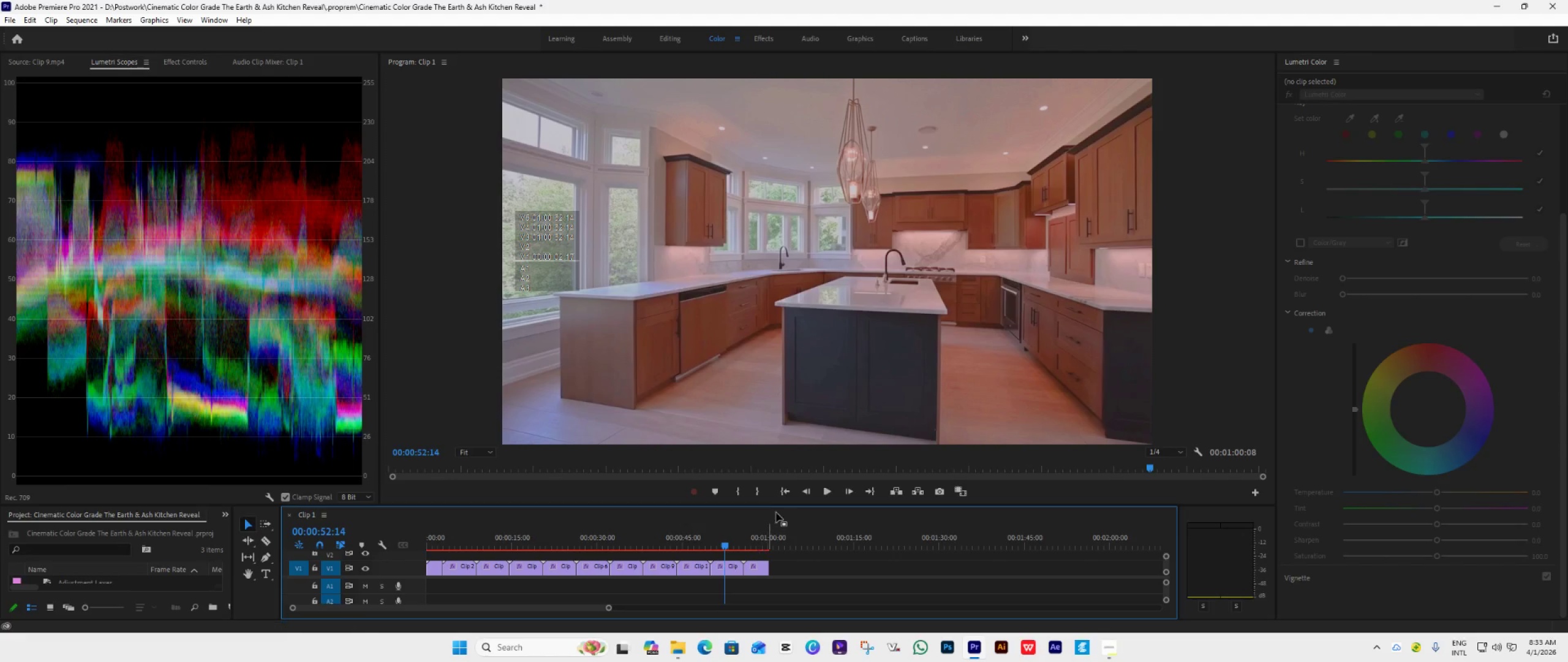 
left_click_drag(start_coordinate=[782, 504], to_coordinate=[788, 436])
 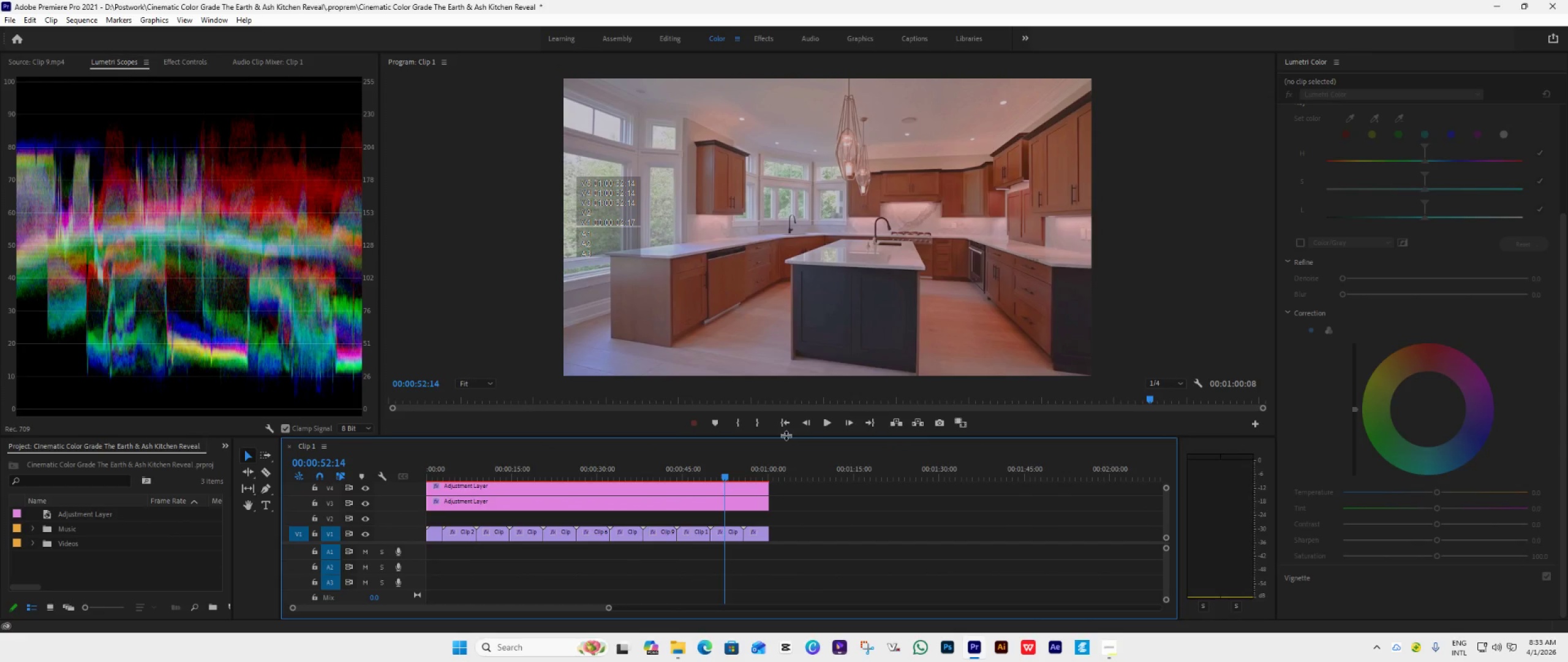 
left_click_drag(start_coordinate=[788, 436], to_coordinate=[783, 523])
 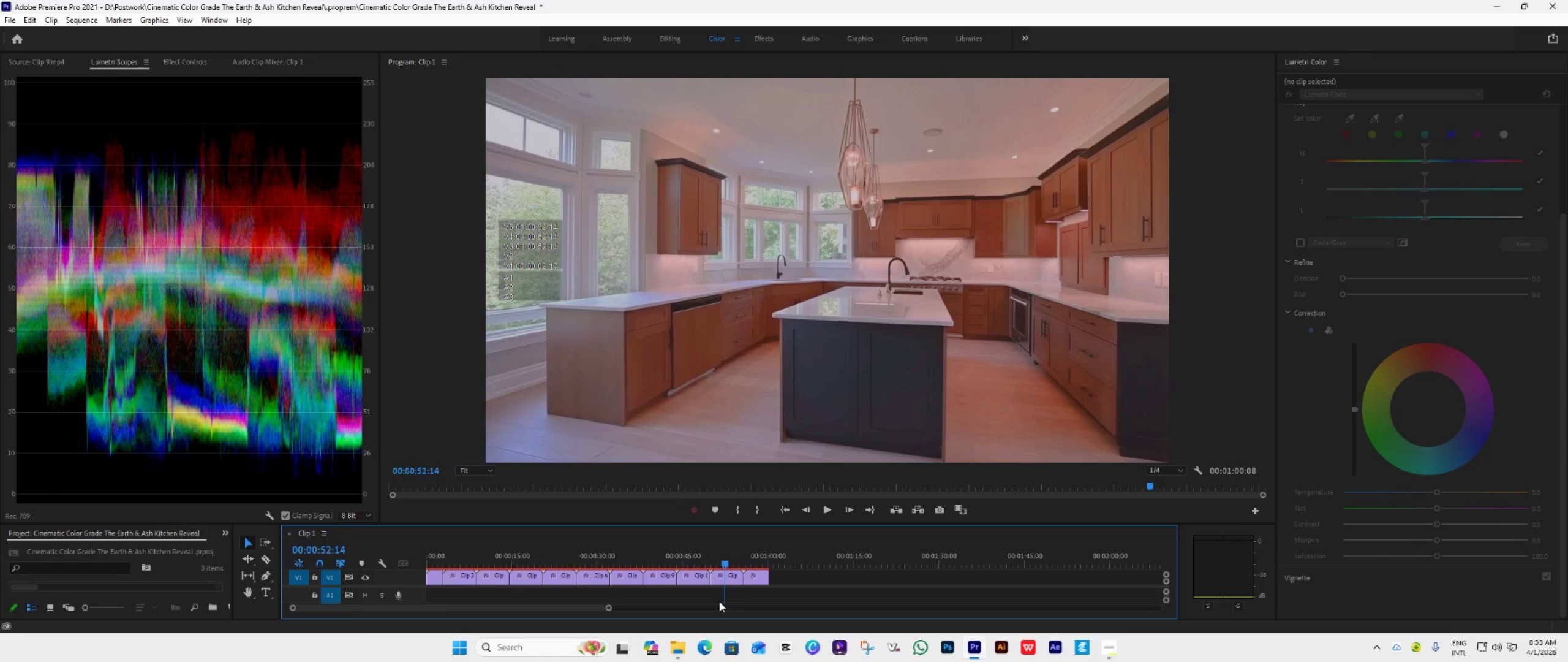 
left_click([726, 582])
 